 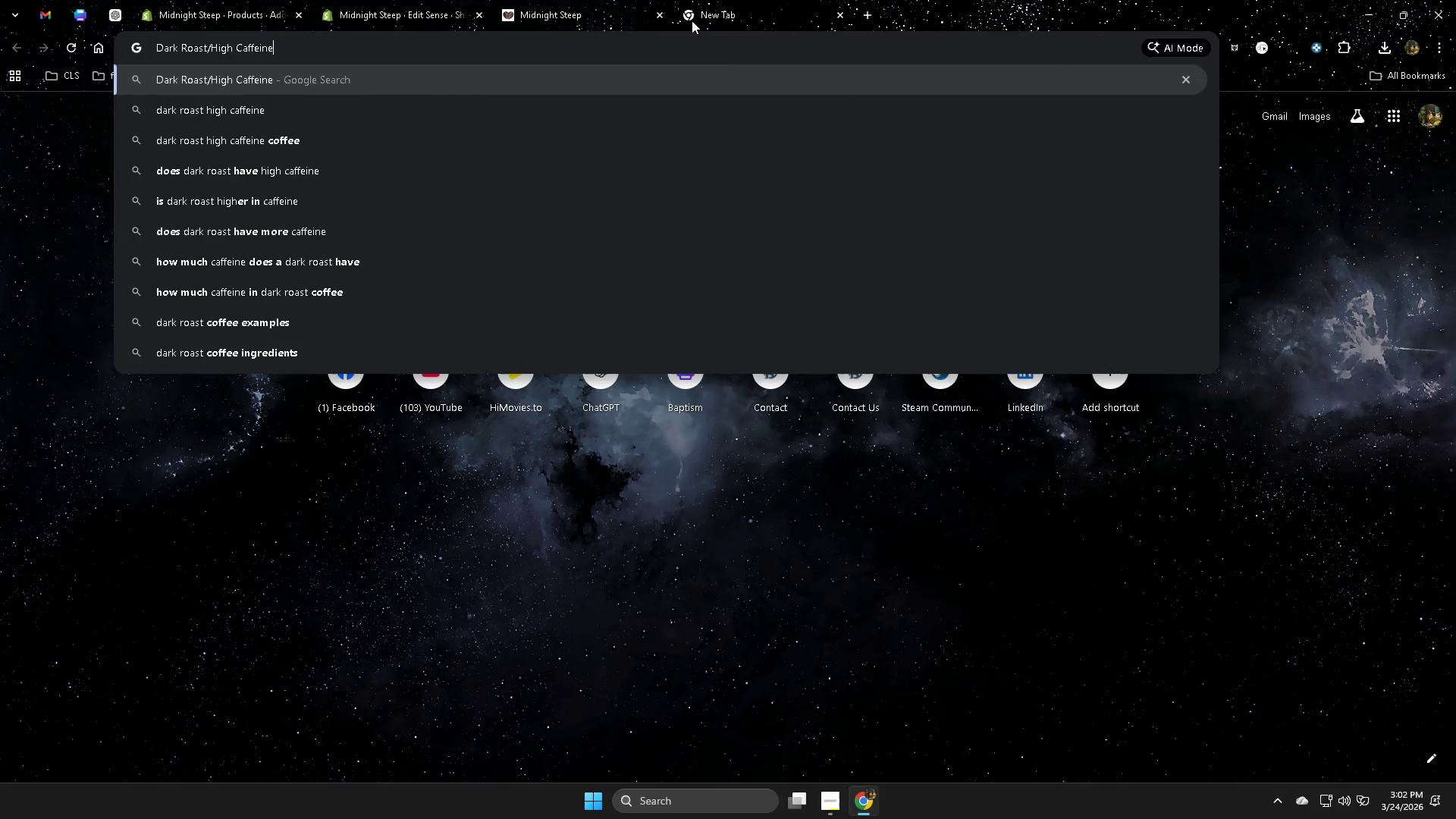 
key(Enter)
 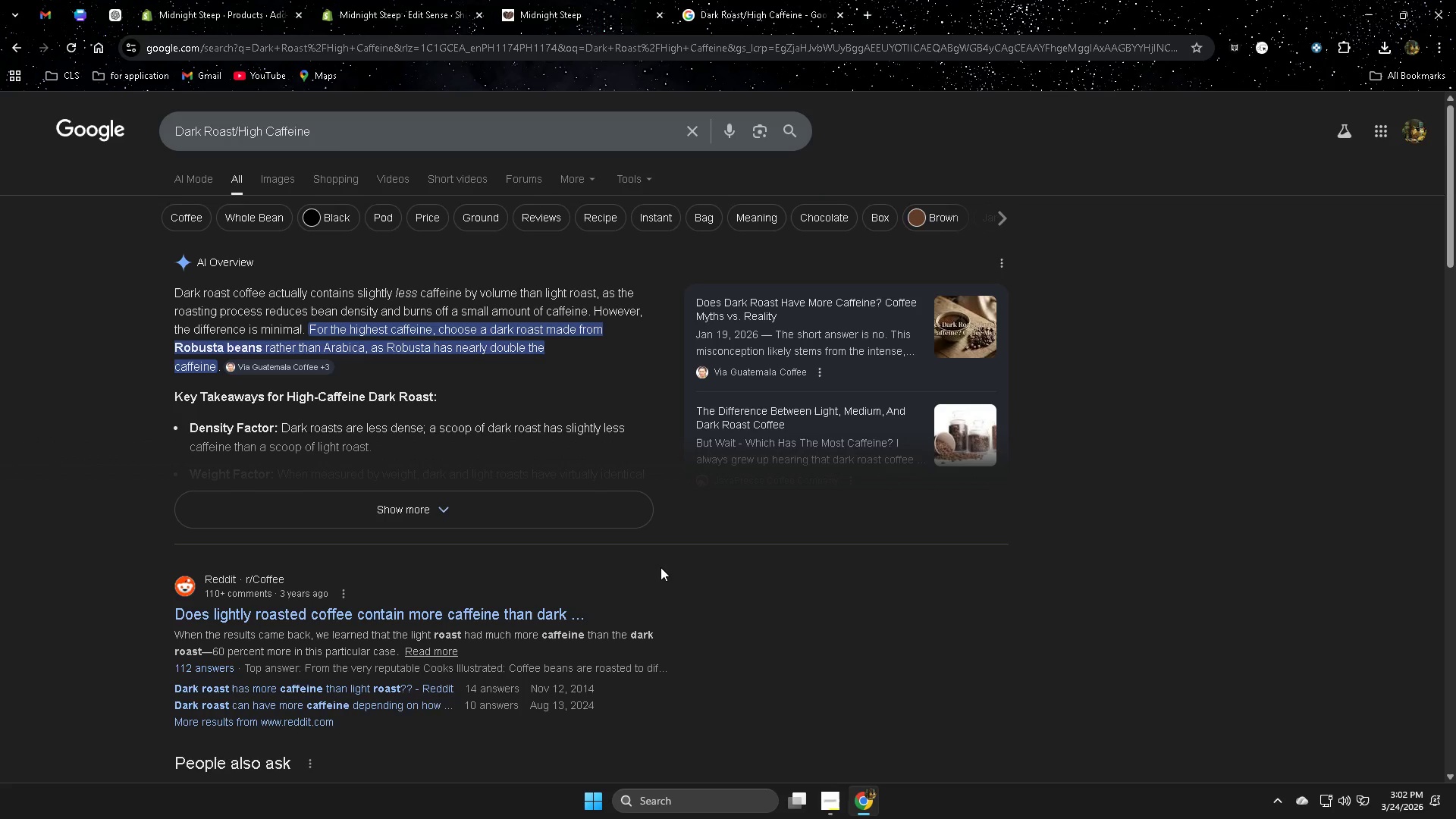 
wait(10.88)
 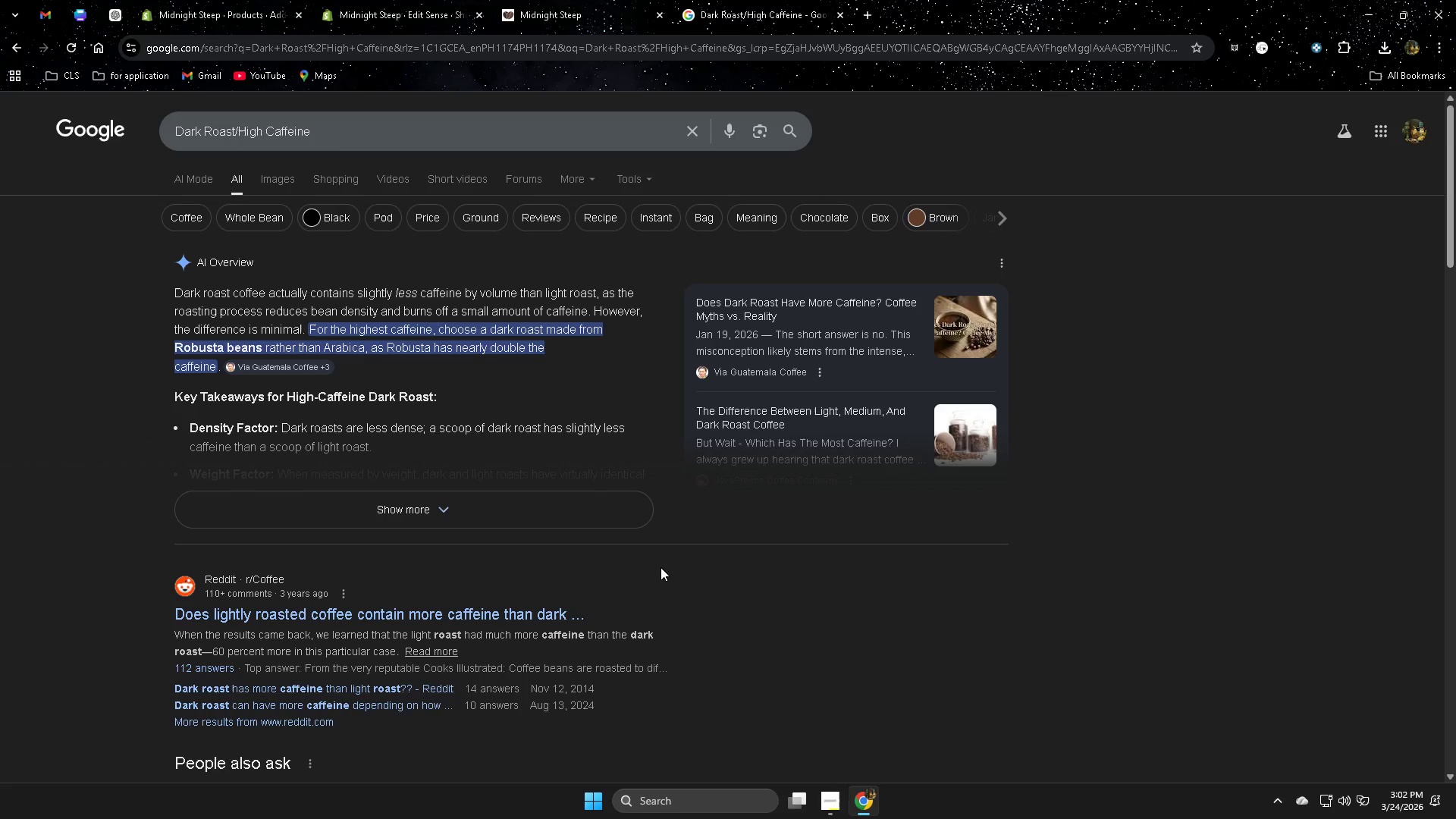 
scroll: coordinate [39, 623], scroll_direction: down, amount: 5.0
 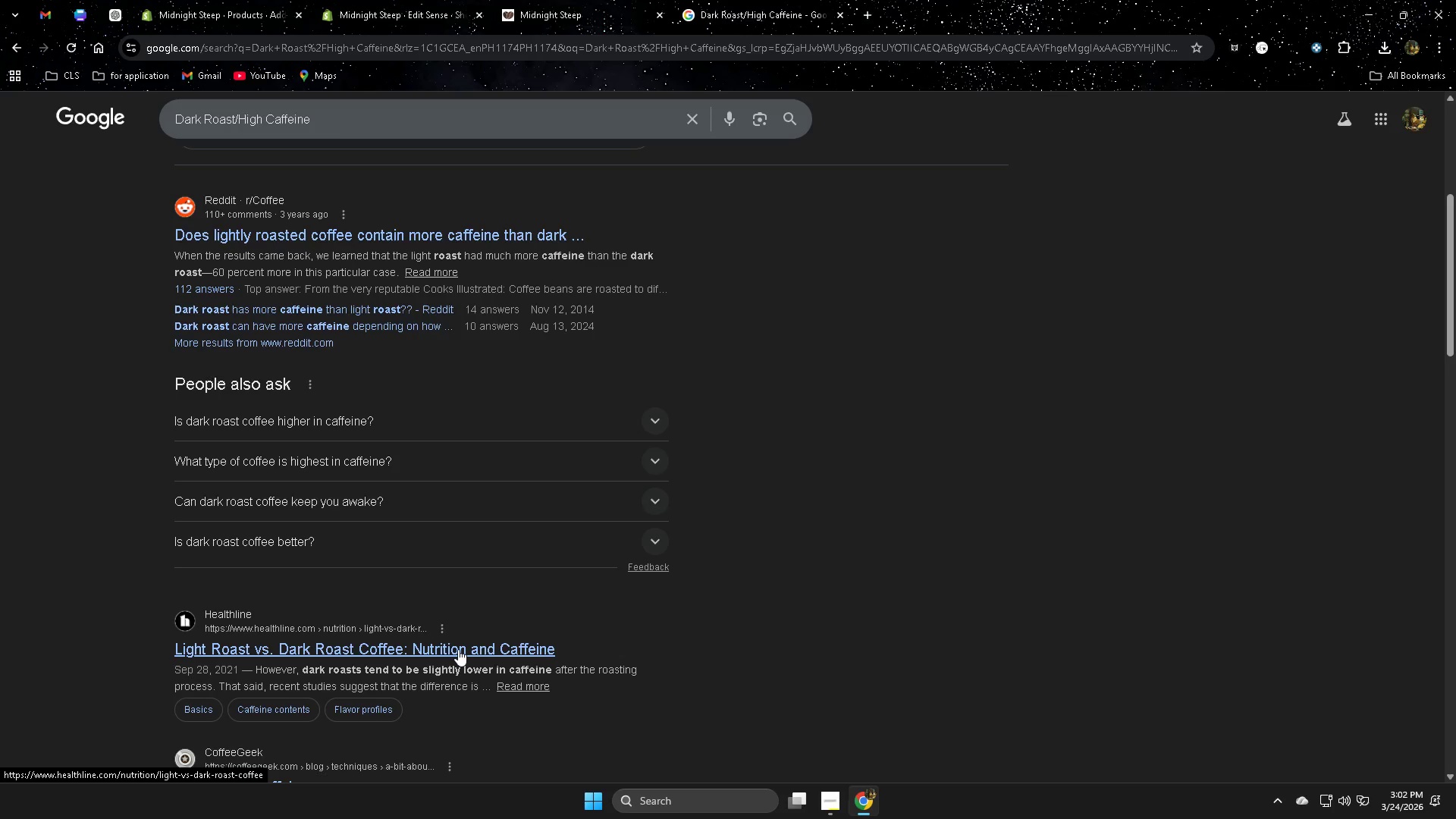 
middle_click([458, 649])
 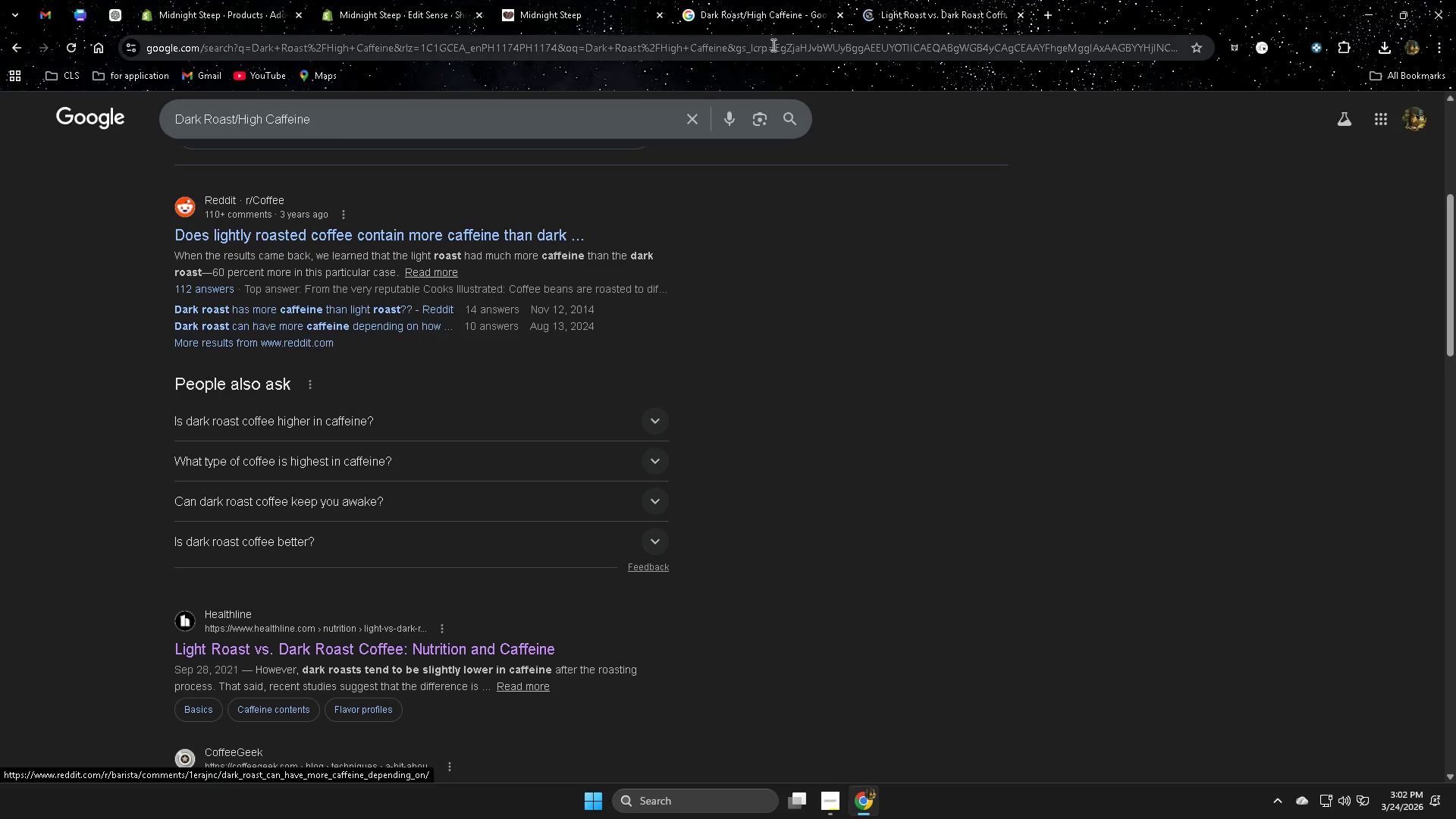 
left_click([949, 11])
 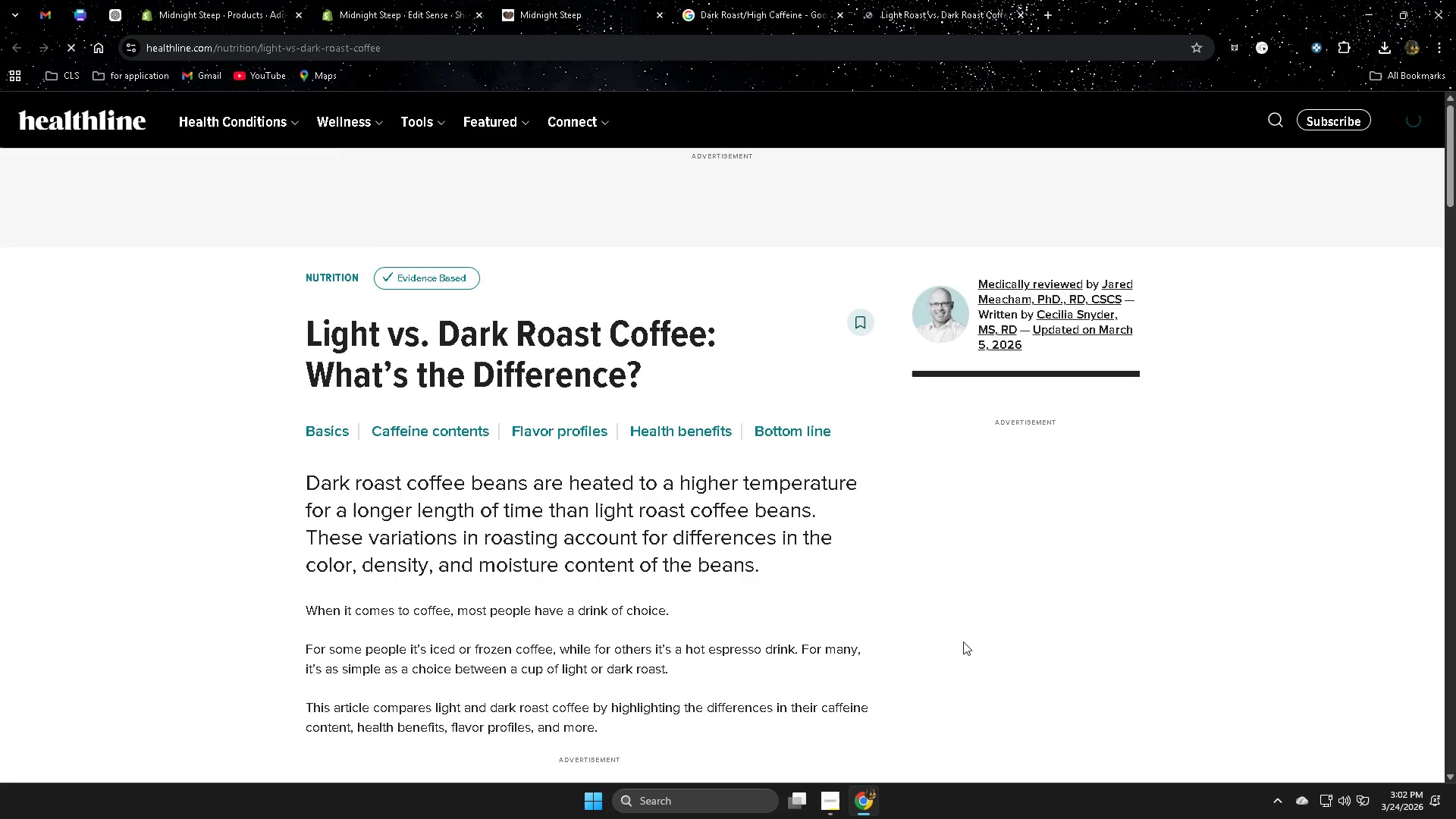 
scroll: coordinate [965, 633], scroll_direction: down, amount: 8.0
 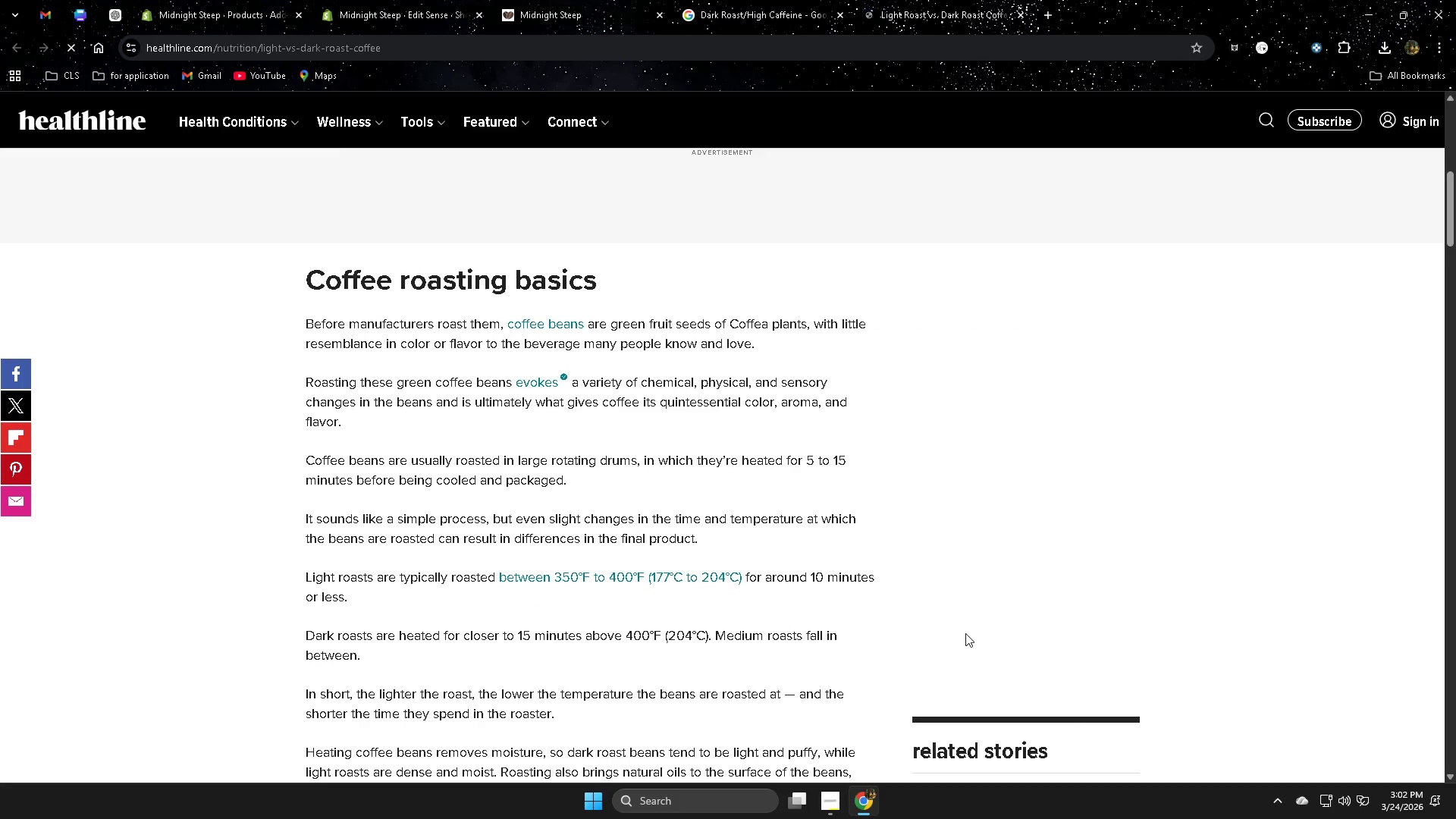 
scroll: coordinate [965, 633], scroll_direction: none, amount: 0.0
 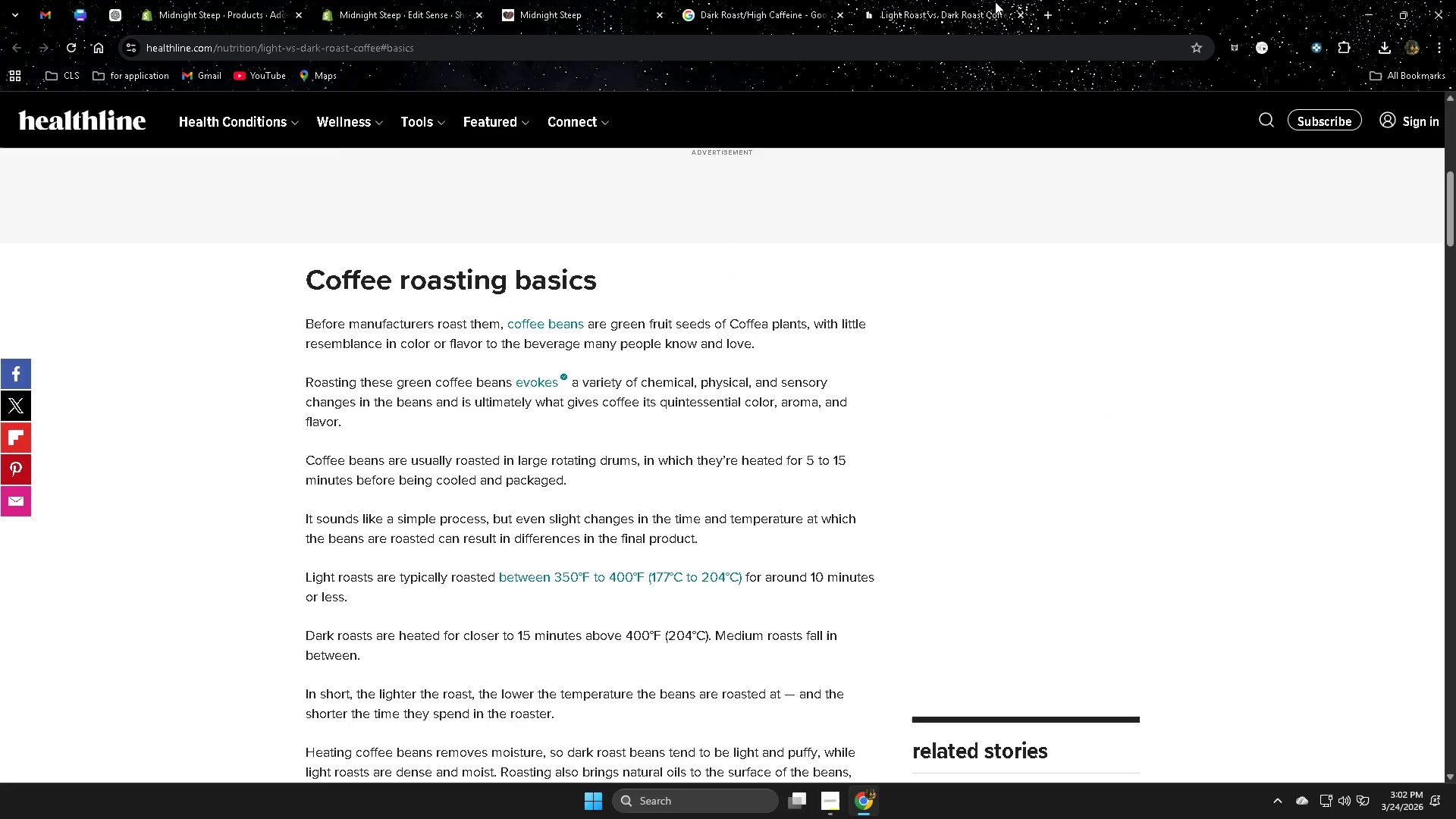 
left_click([1023, 14])
 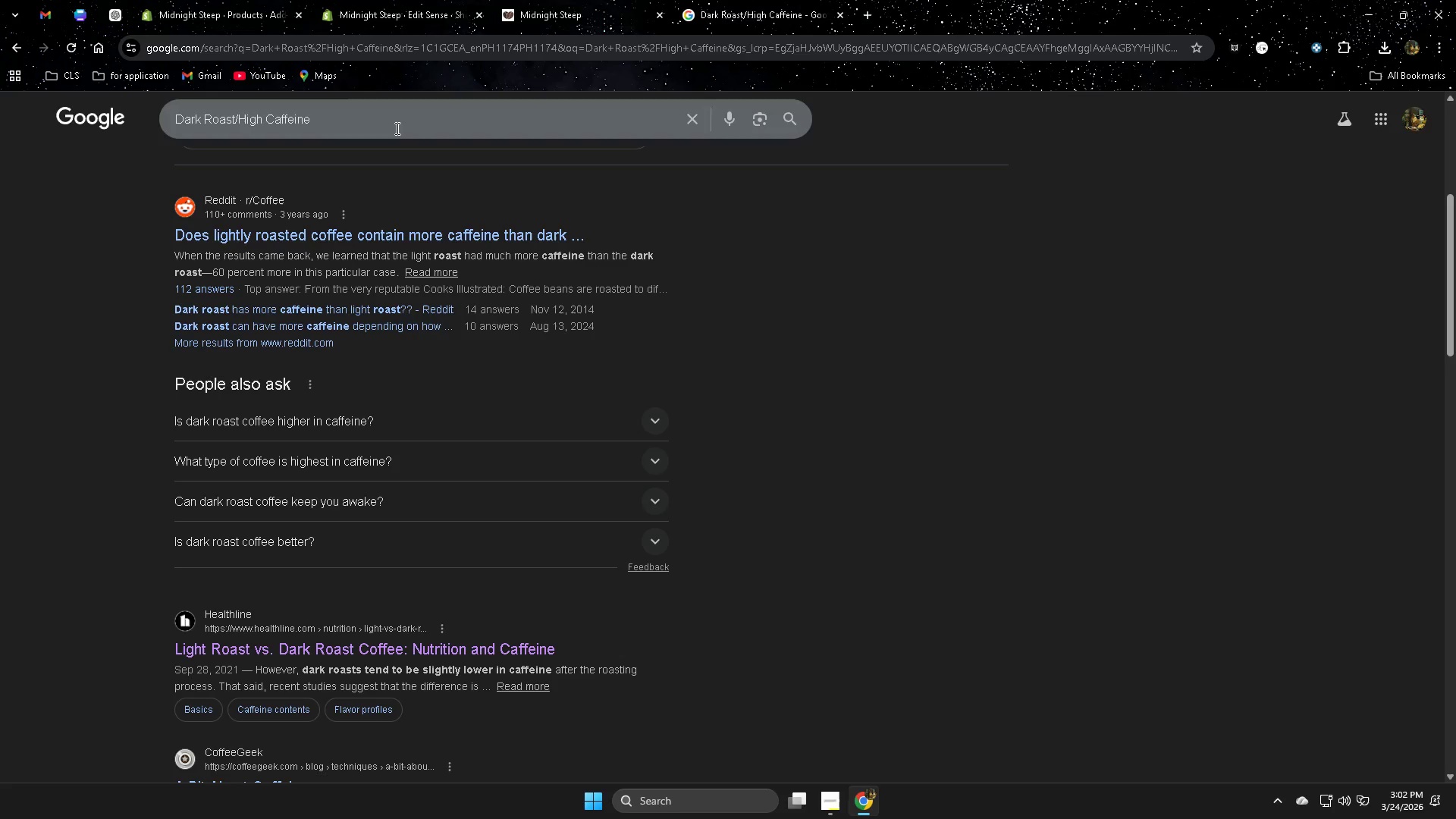 
scroll: coordinate [337, 356], scroll_direction: up, amount: 11.0
 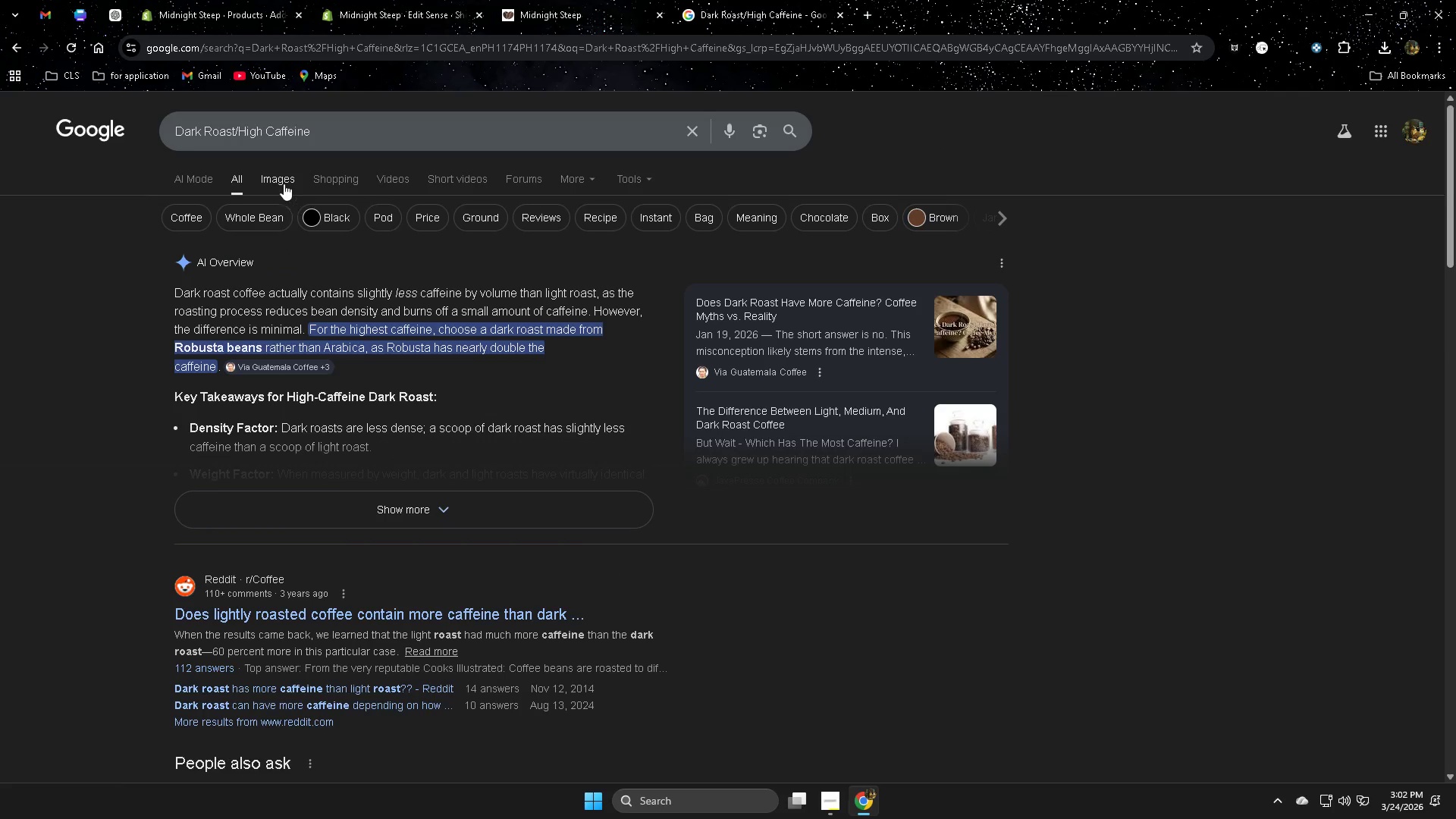 
left_click([281, 181])
 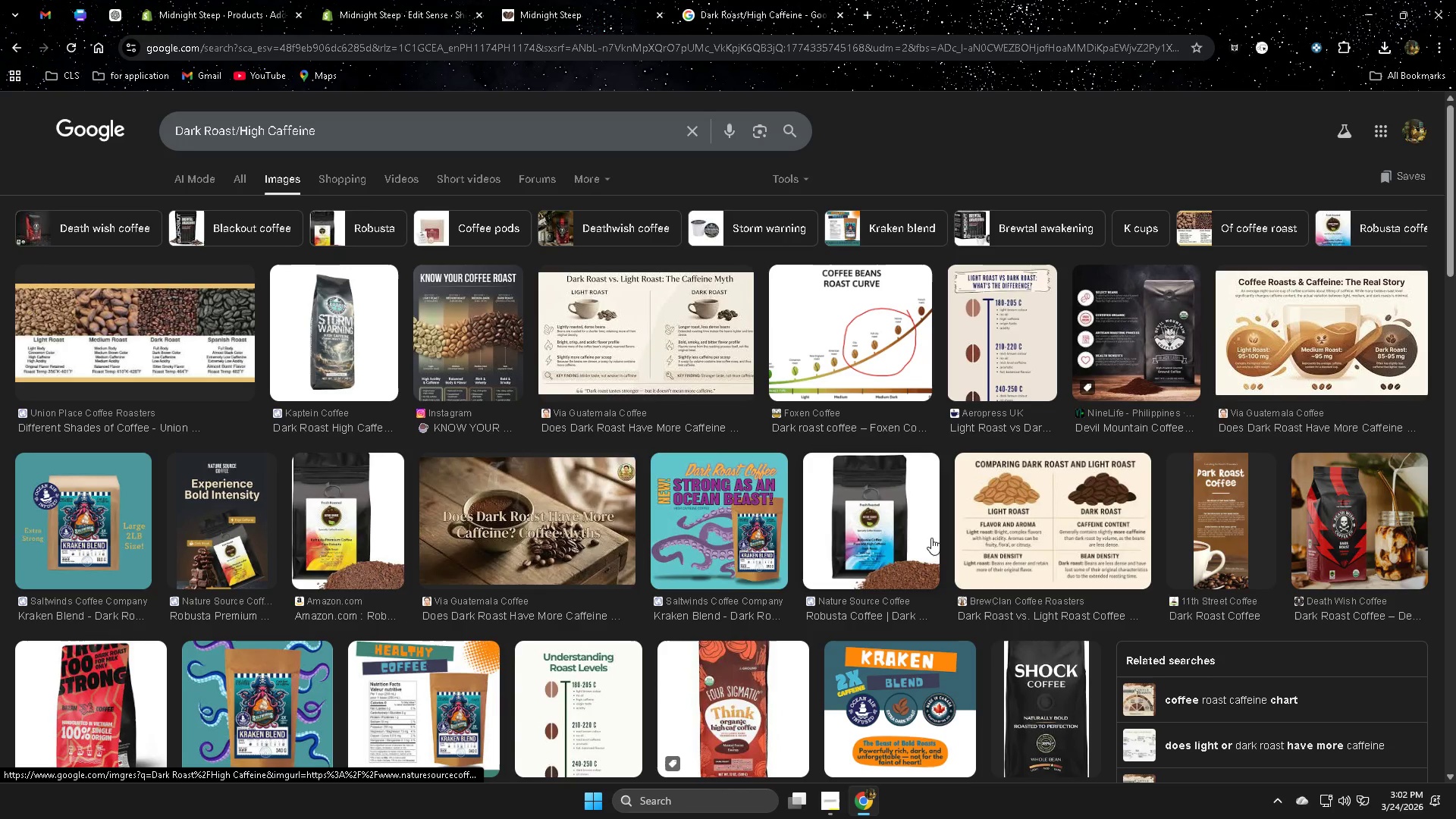 
scroll: coordinate [861, 530], scroll_direction: down, amount: 6.0
 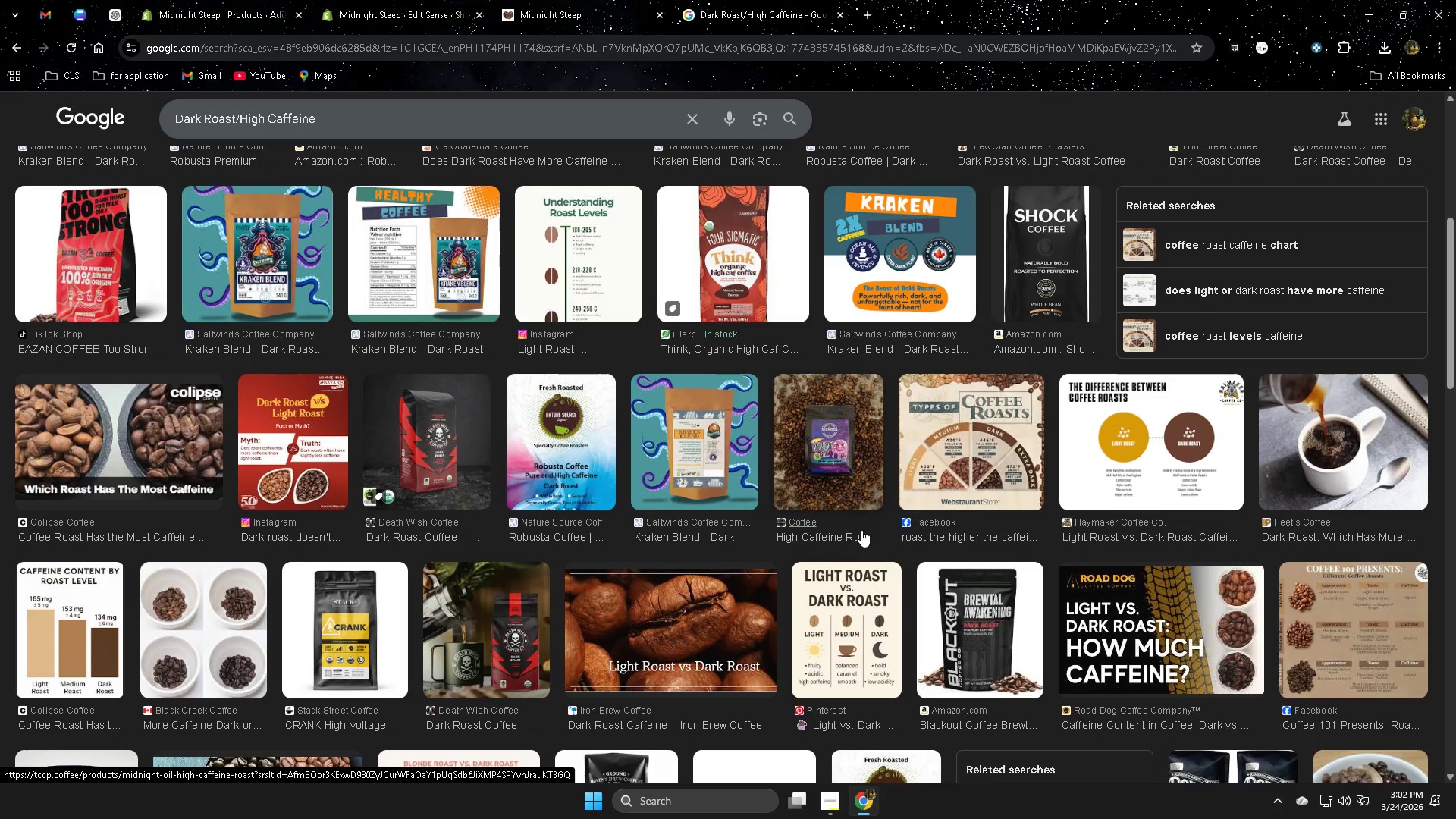 
scroll: coordinate [278, 375], scroll_direction: up, amount: 11.0
 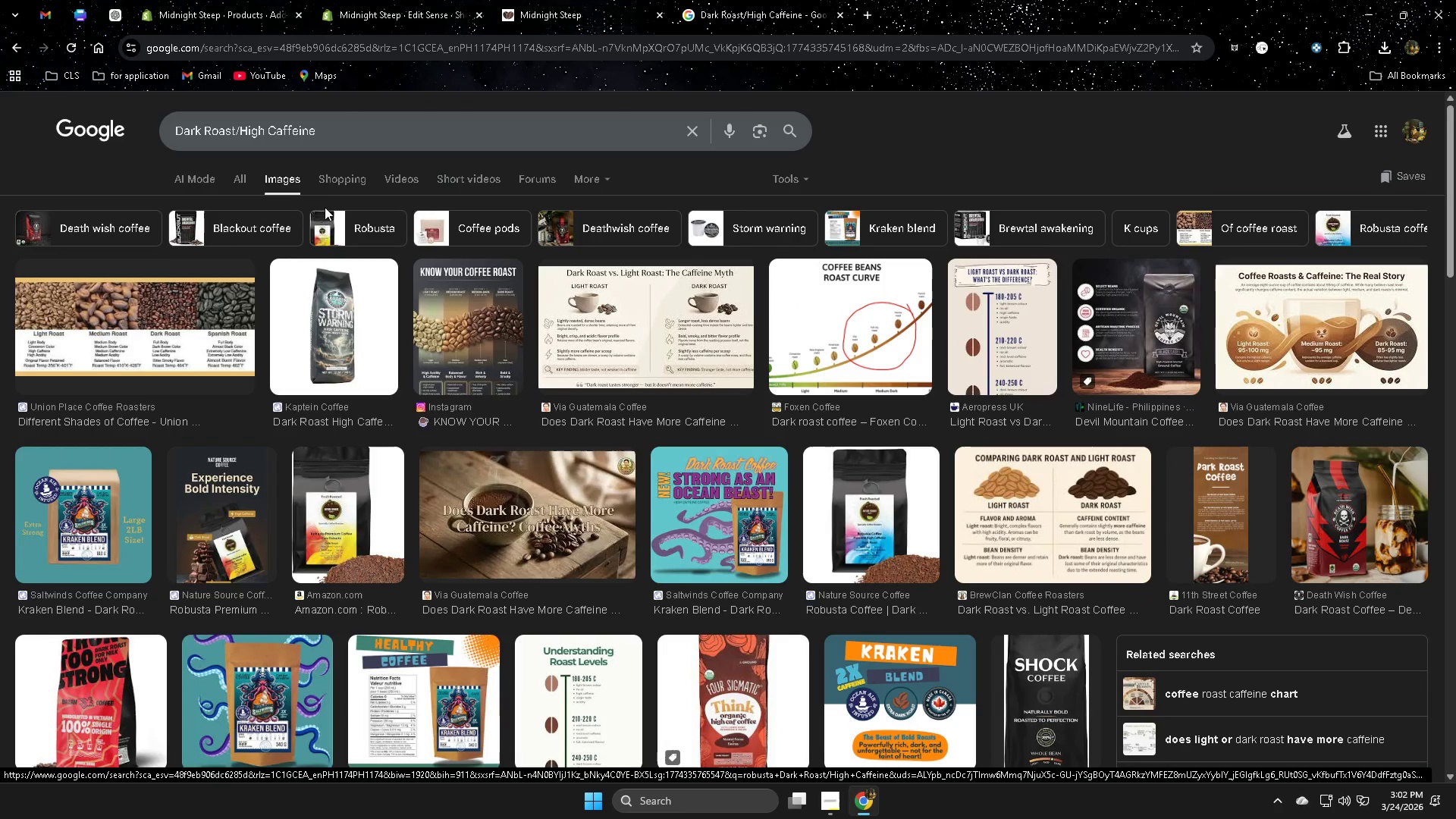 
left_click([334, 178])
 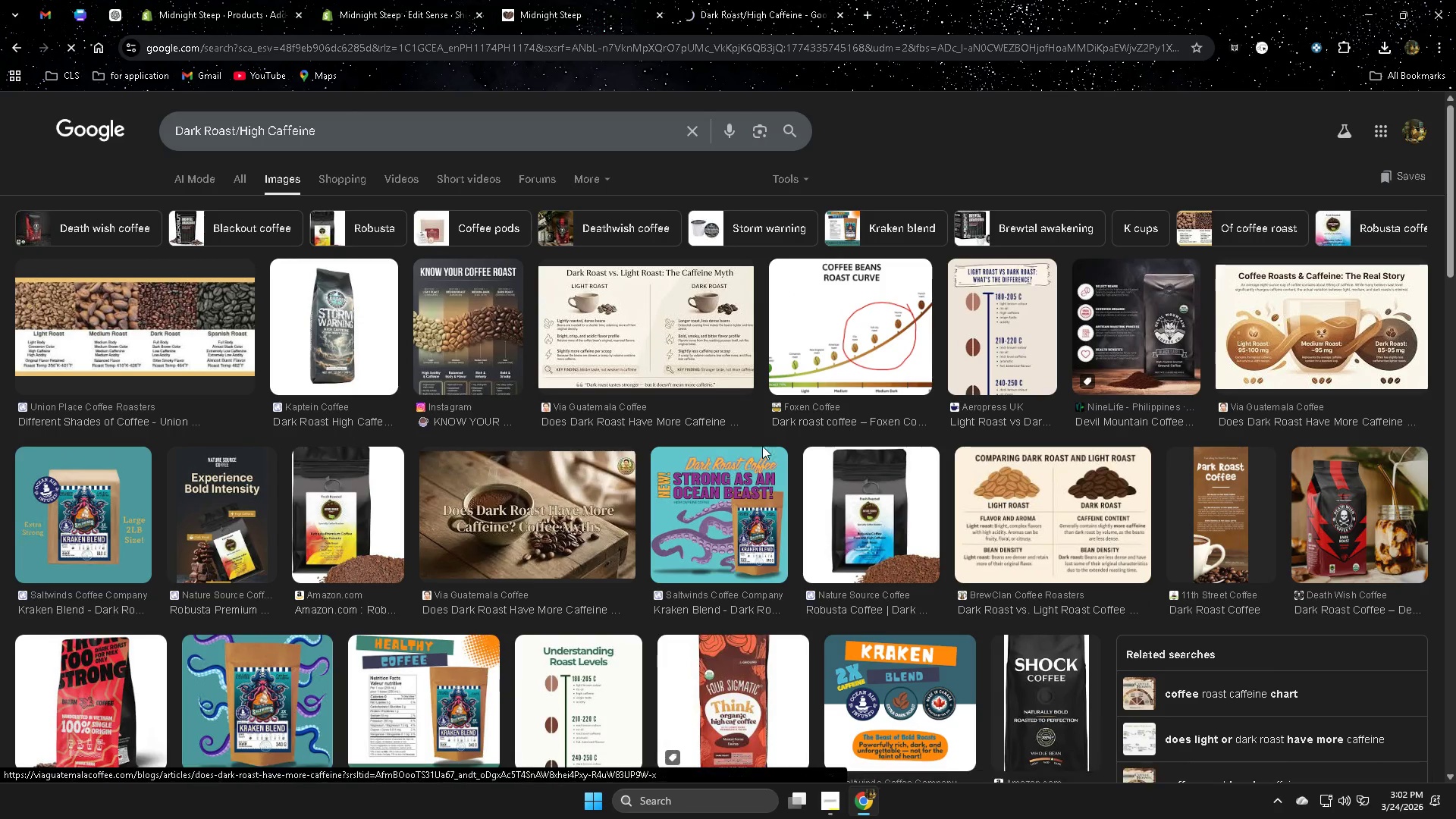 
mouse_move([679, 541])
 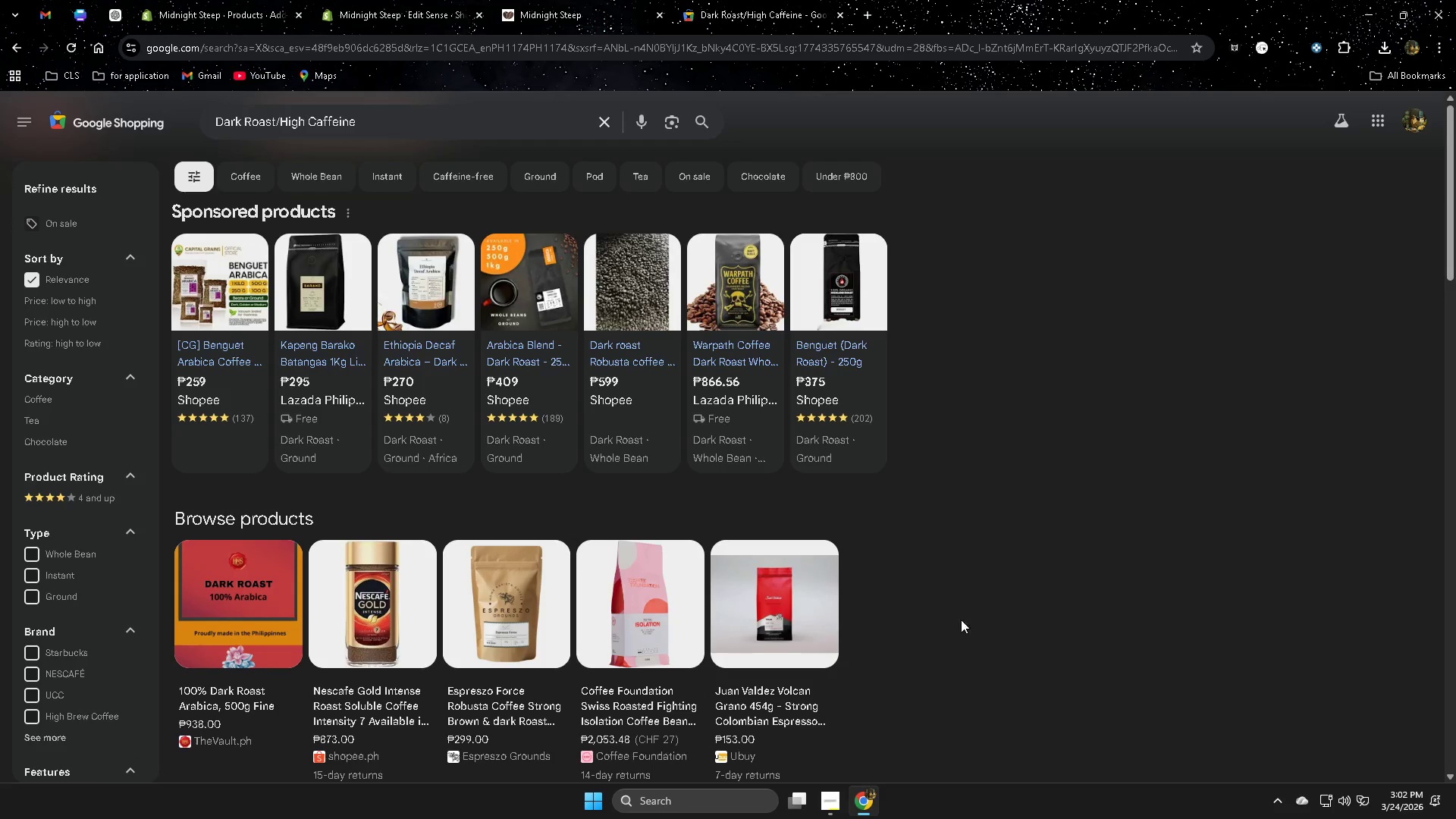 
scroll: coordinate [948, 670], scroll_direction: down, amount: 8.0
 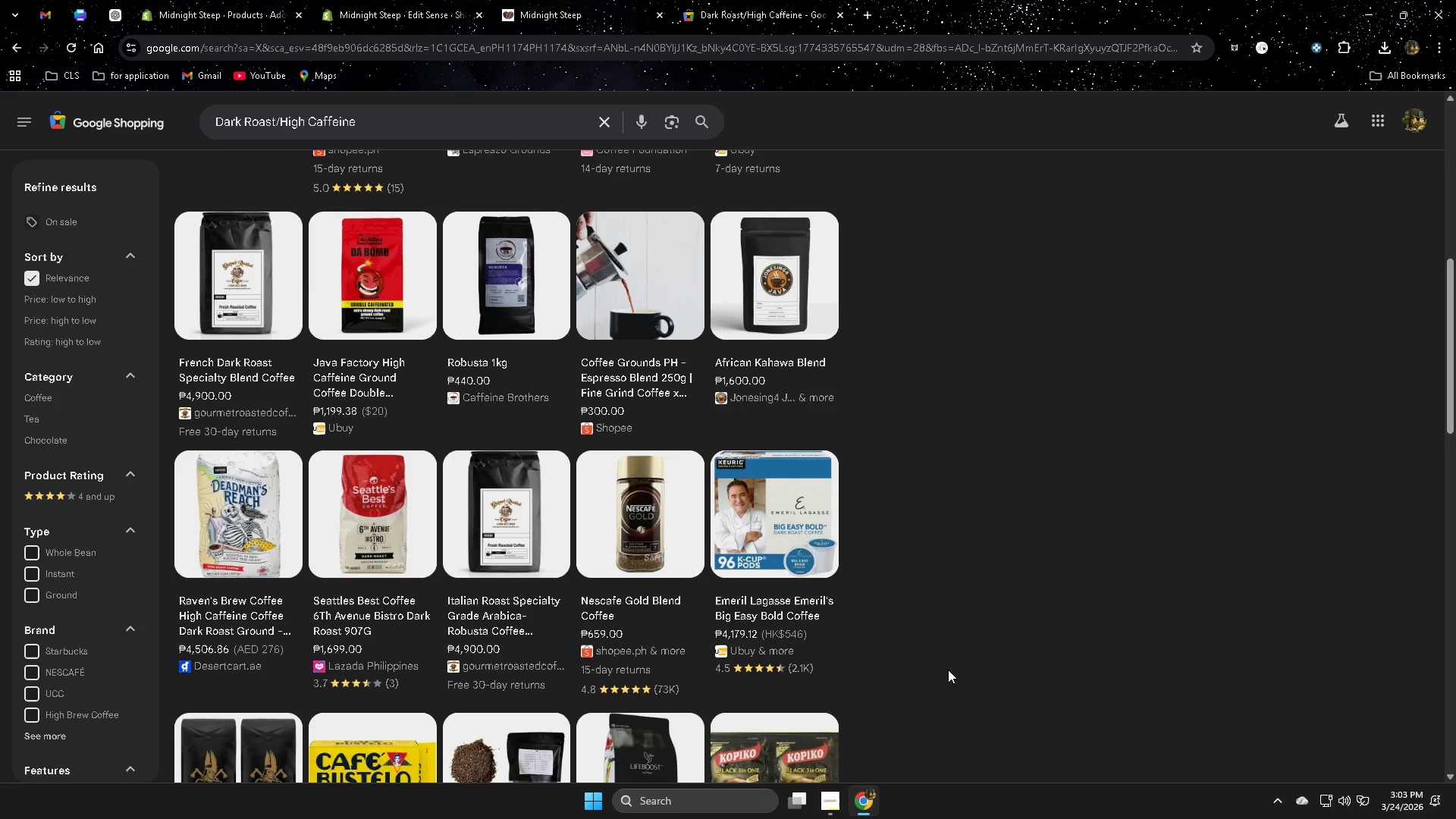 
scroll: coordinate [948, 670], scroll_direction: up, amount: 3.0
 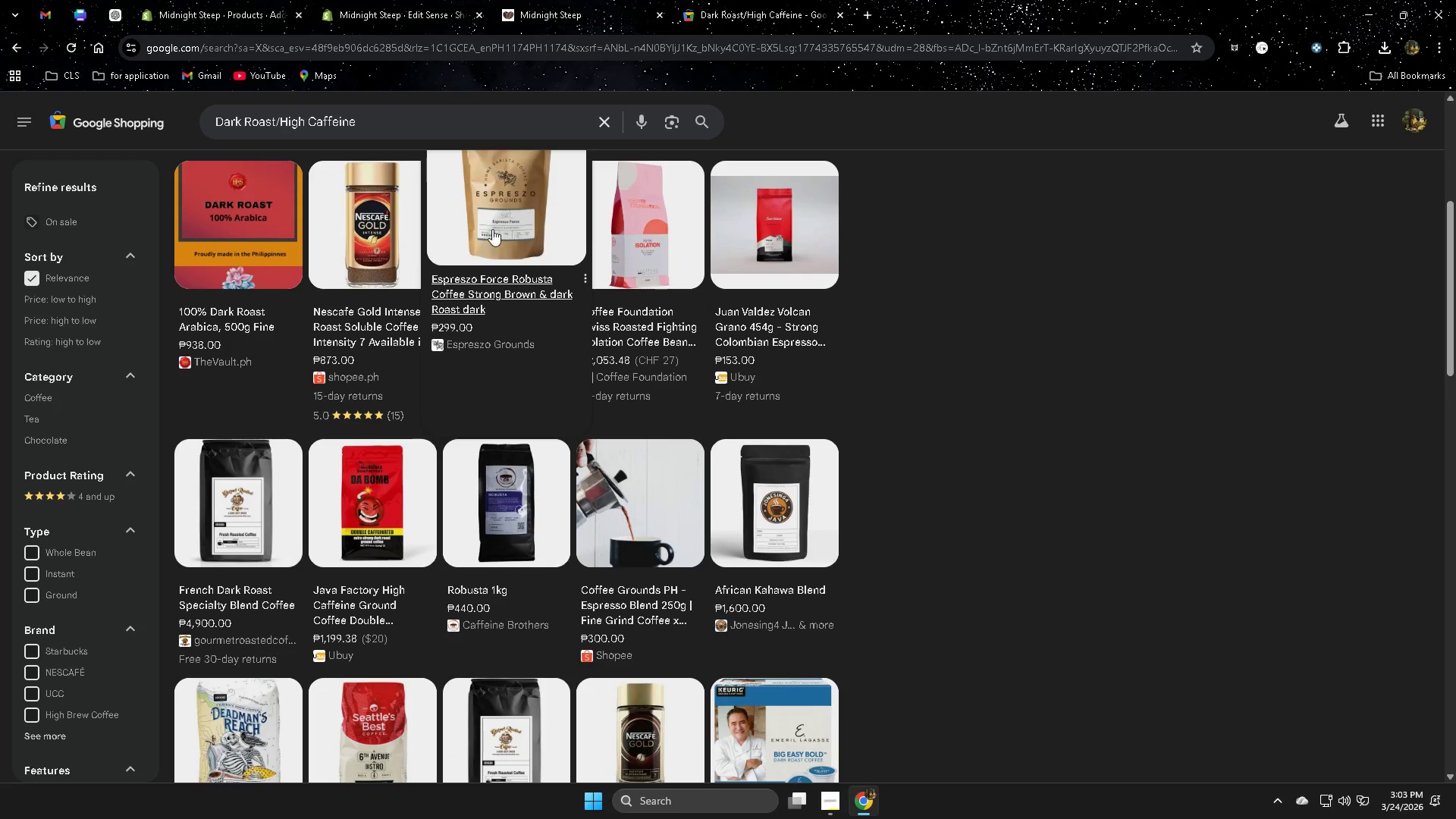 
left_click([488, 226])
 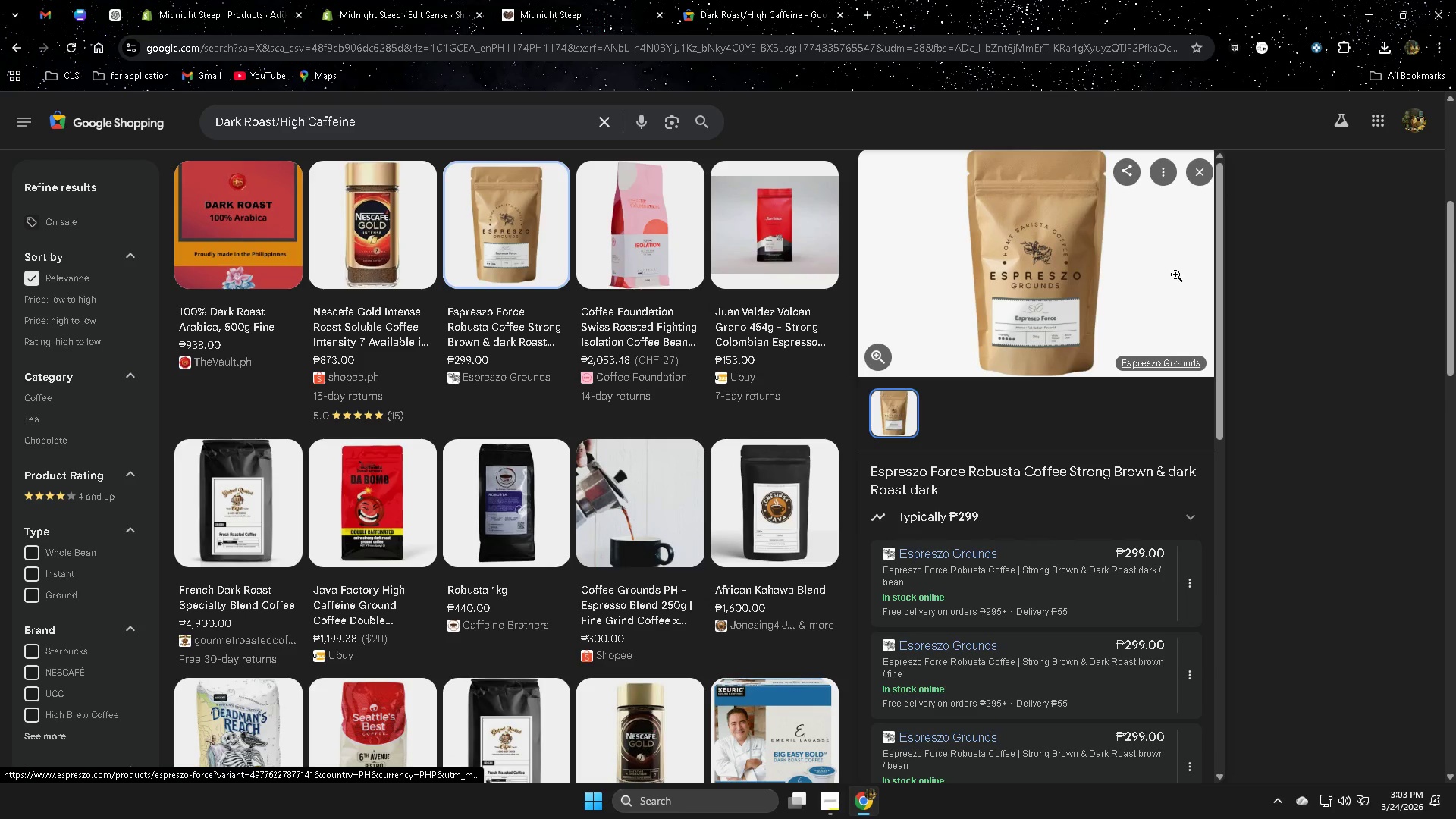 
scroll: coordinate [952, 621], scroll_direction: down, amount: 10.0
 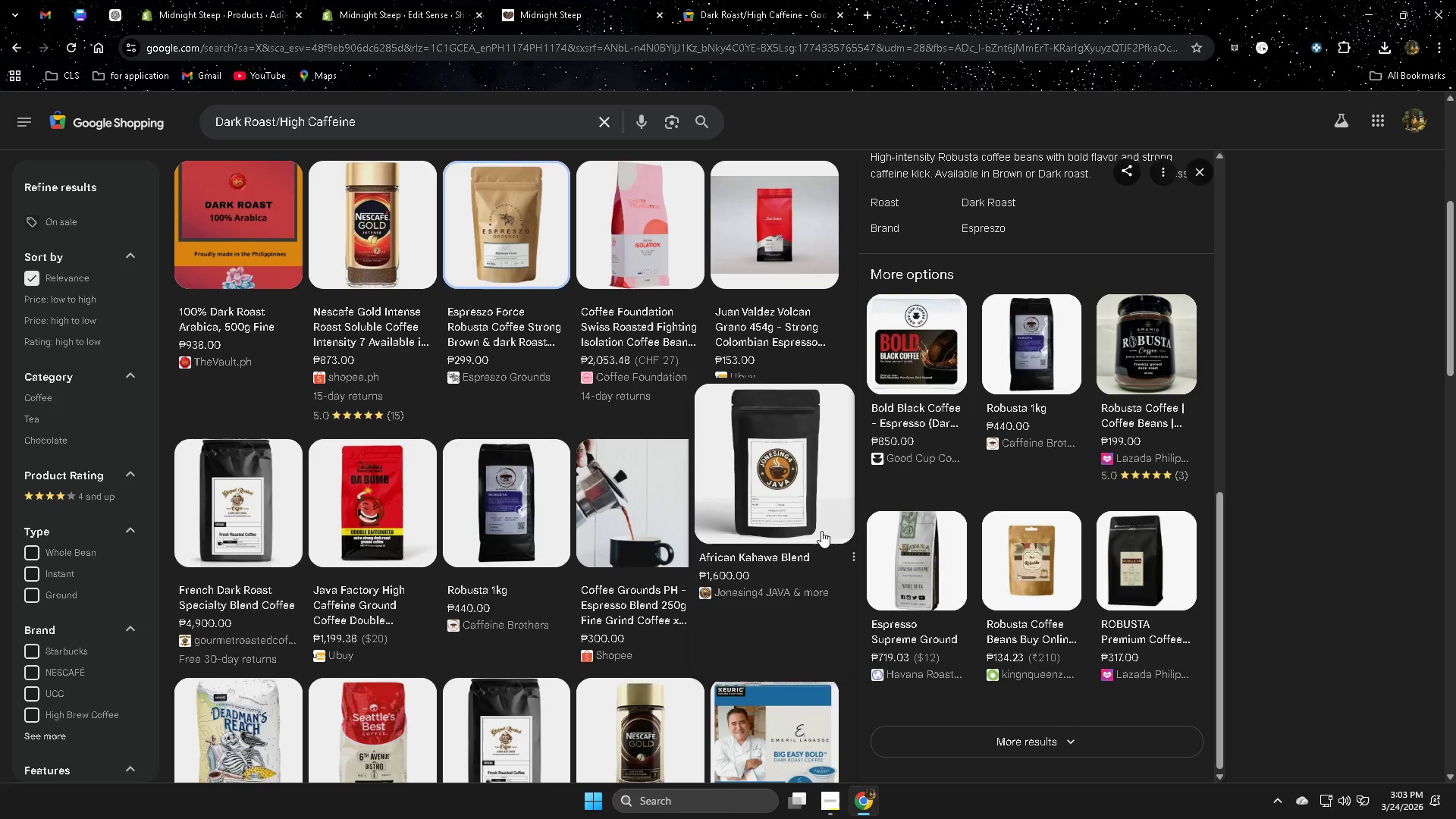 
scroll: coordinate [592, 526], scroll_direction: up, amount: 6.0
 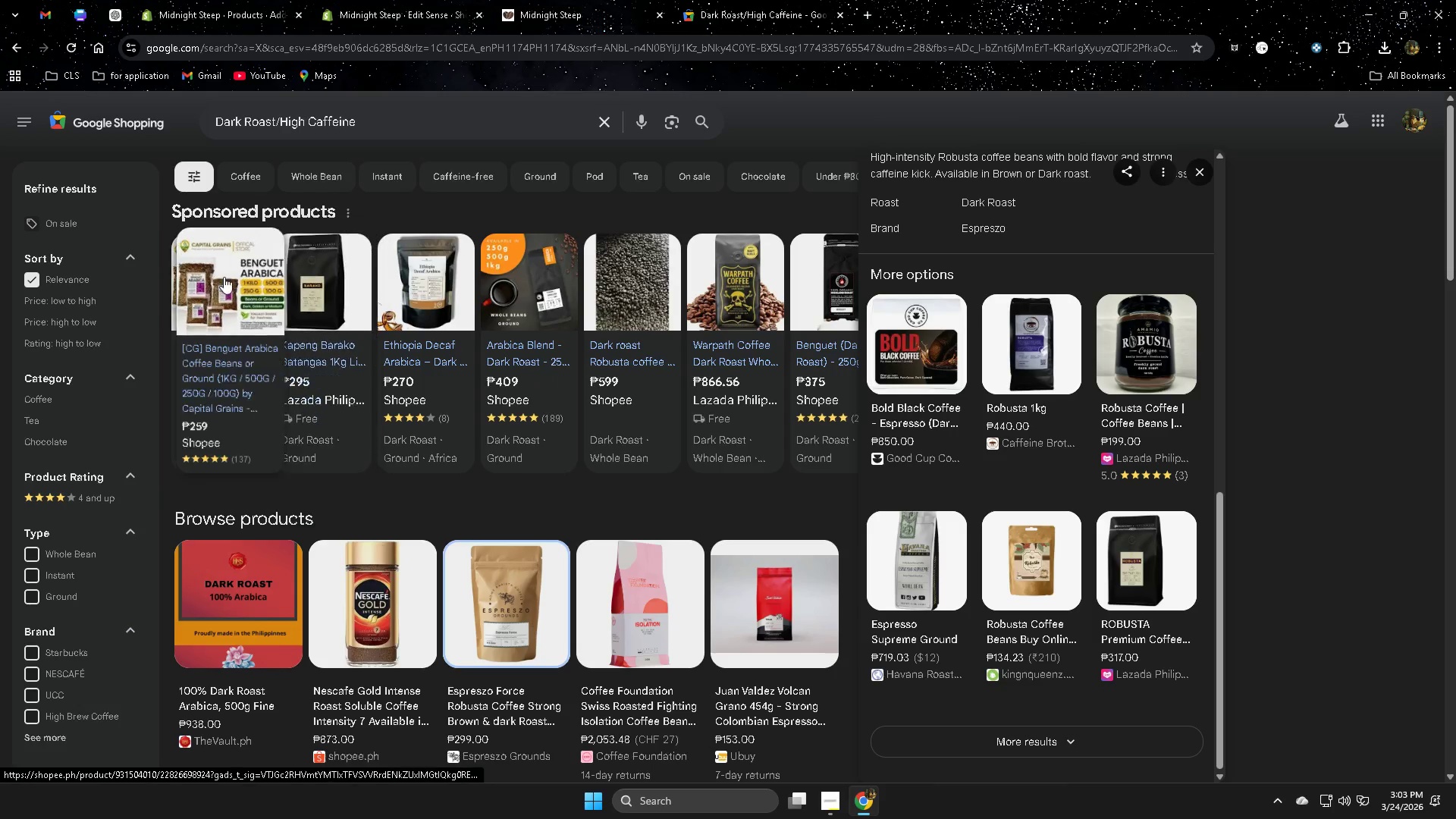 
left_click([620, 290])
 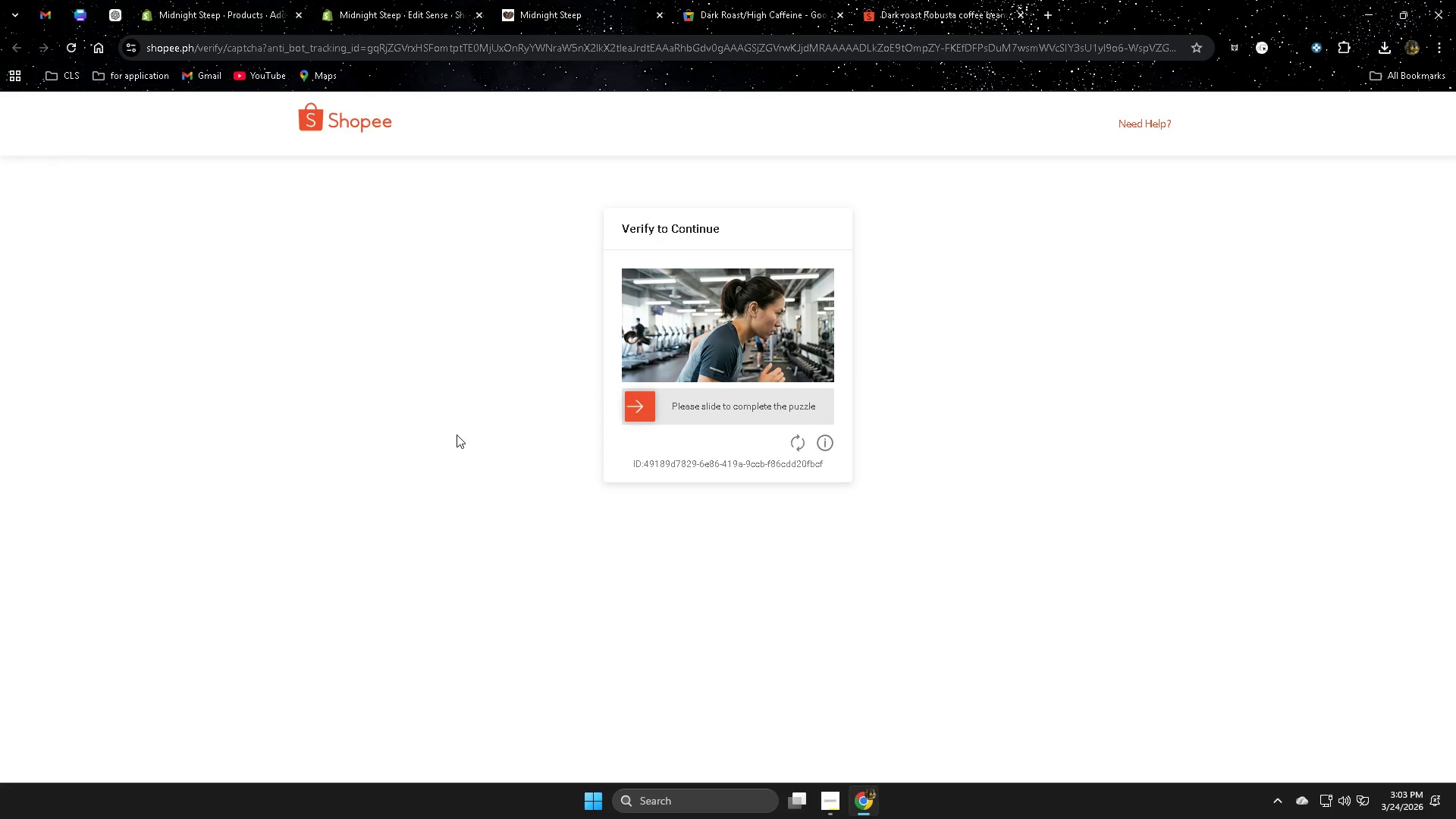 
wait(6.08)
 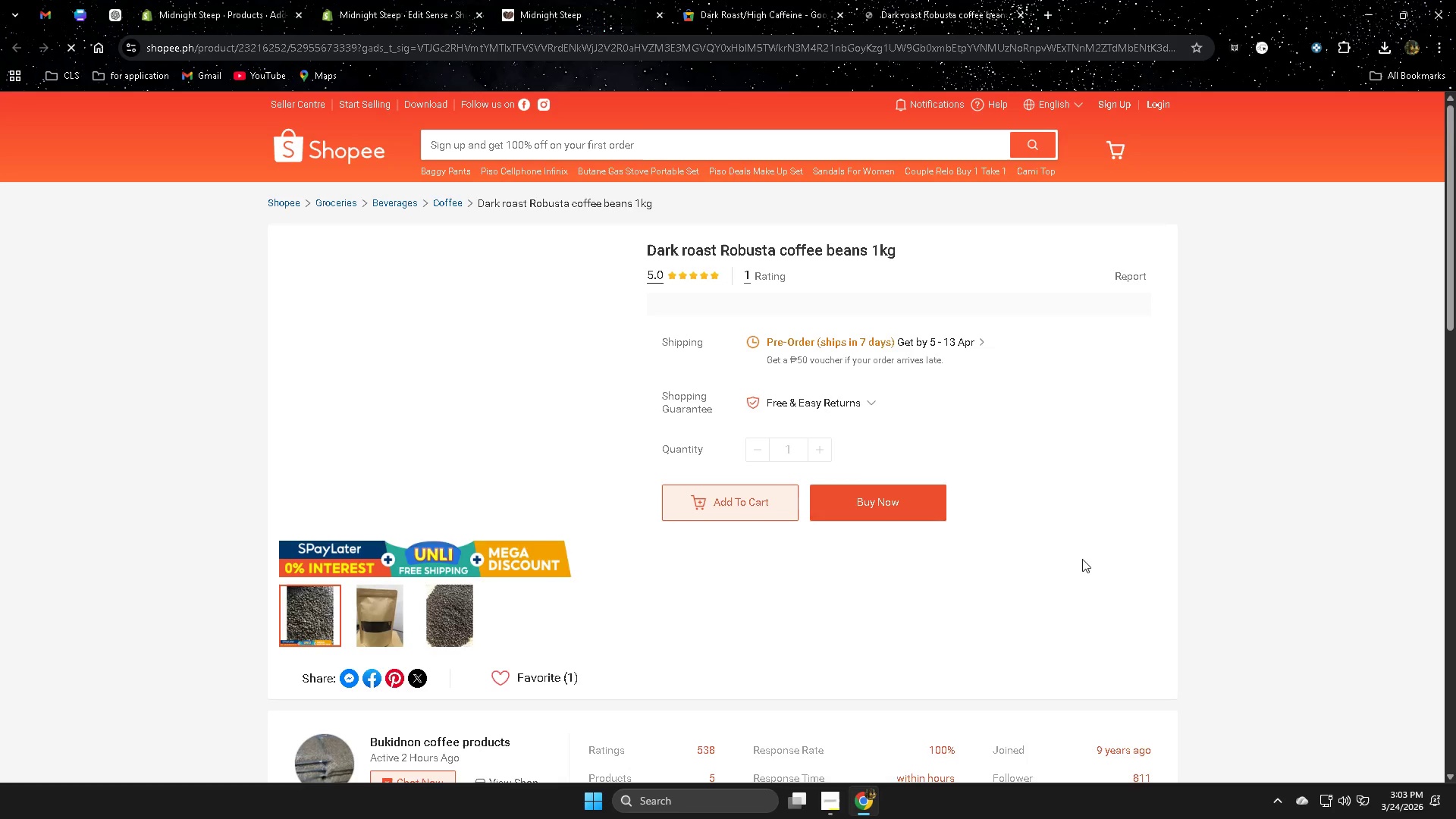 
left_click_drag(start_coordinate=[648, 410], to_coordinate=[848, 440])
 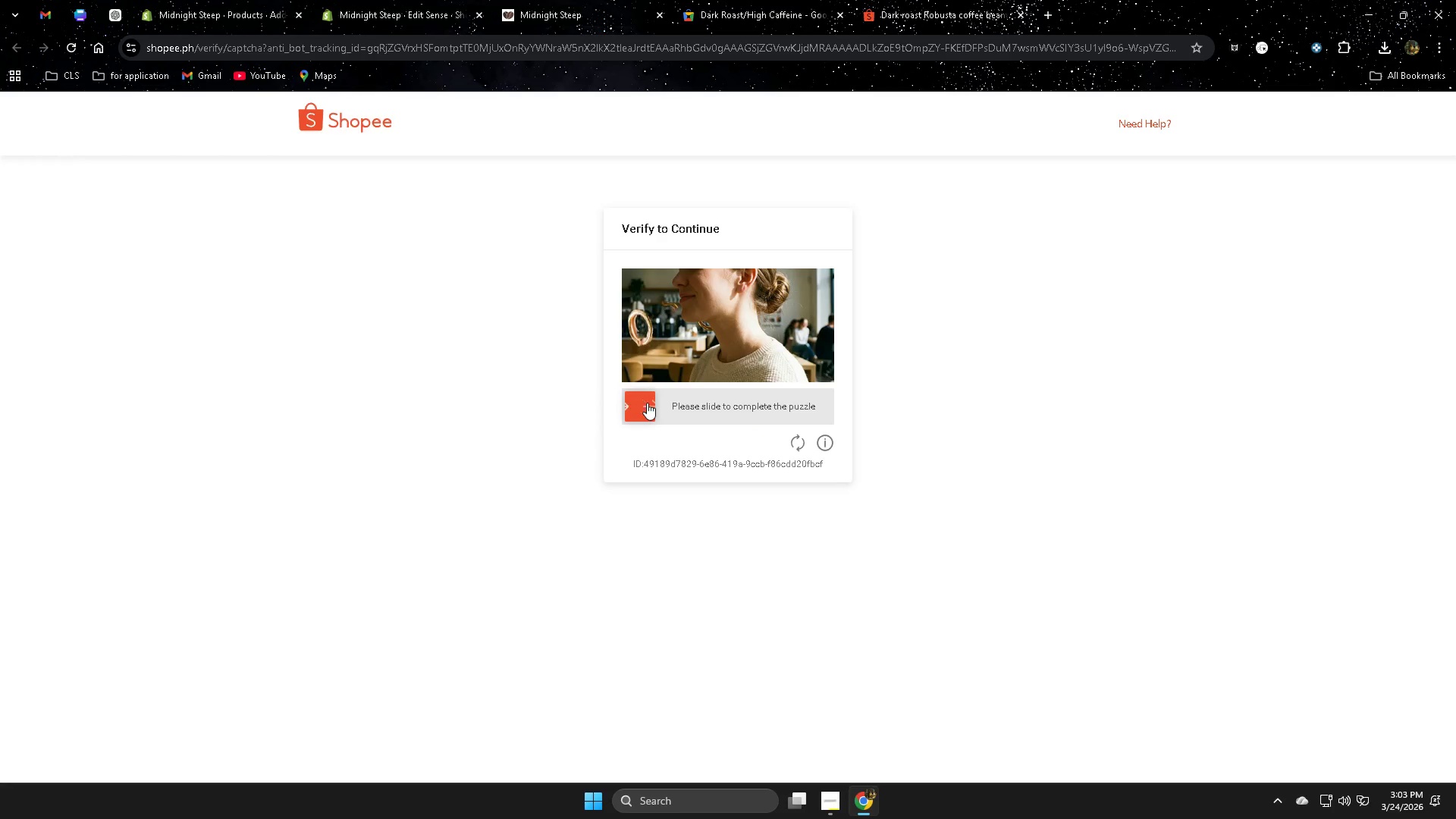 
left_click_drag(start_coordinate=[641, 403], to_coordinate=[810, 342])
 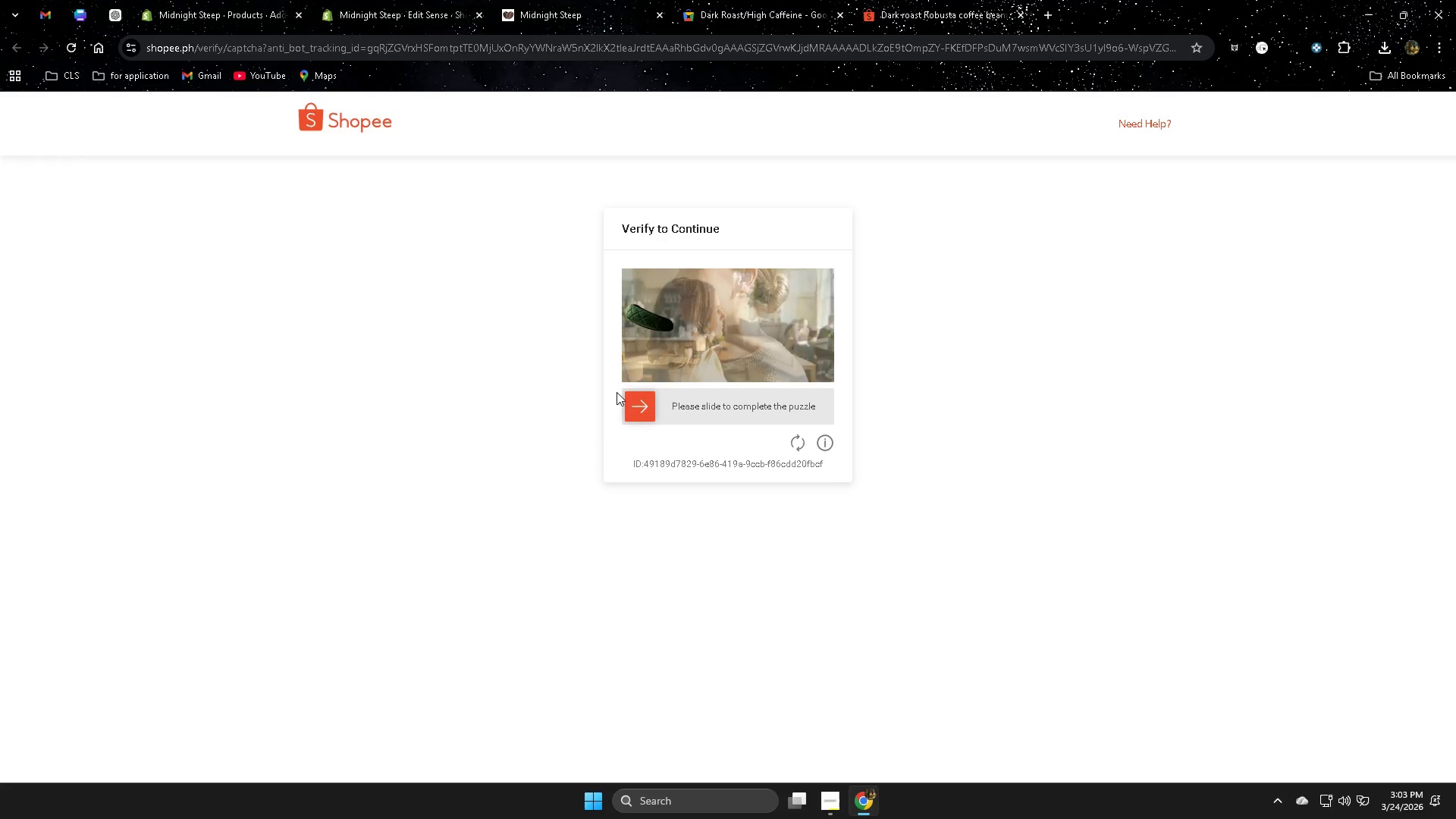 
left_click_drag(start_coordinate=[638, 401], to_coordinate=[724, 402])
 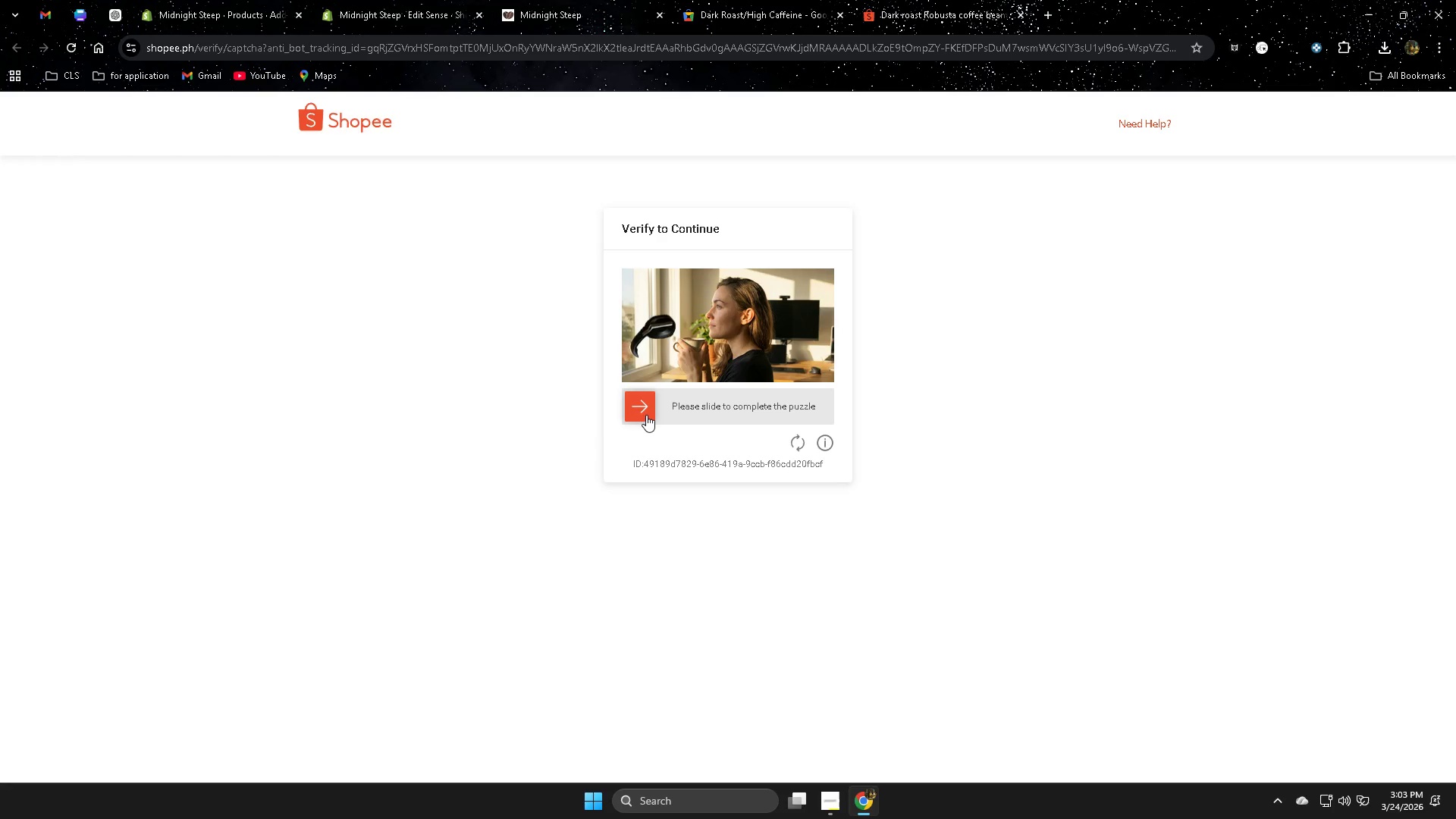 
left_click_drag(start_coordinate=[638, 411], to_coordinate=[748, 438])
 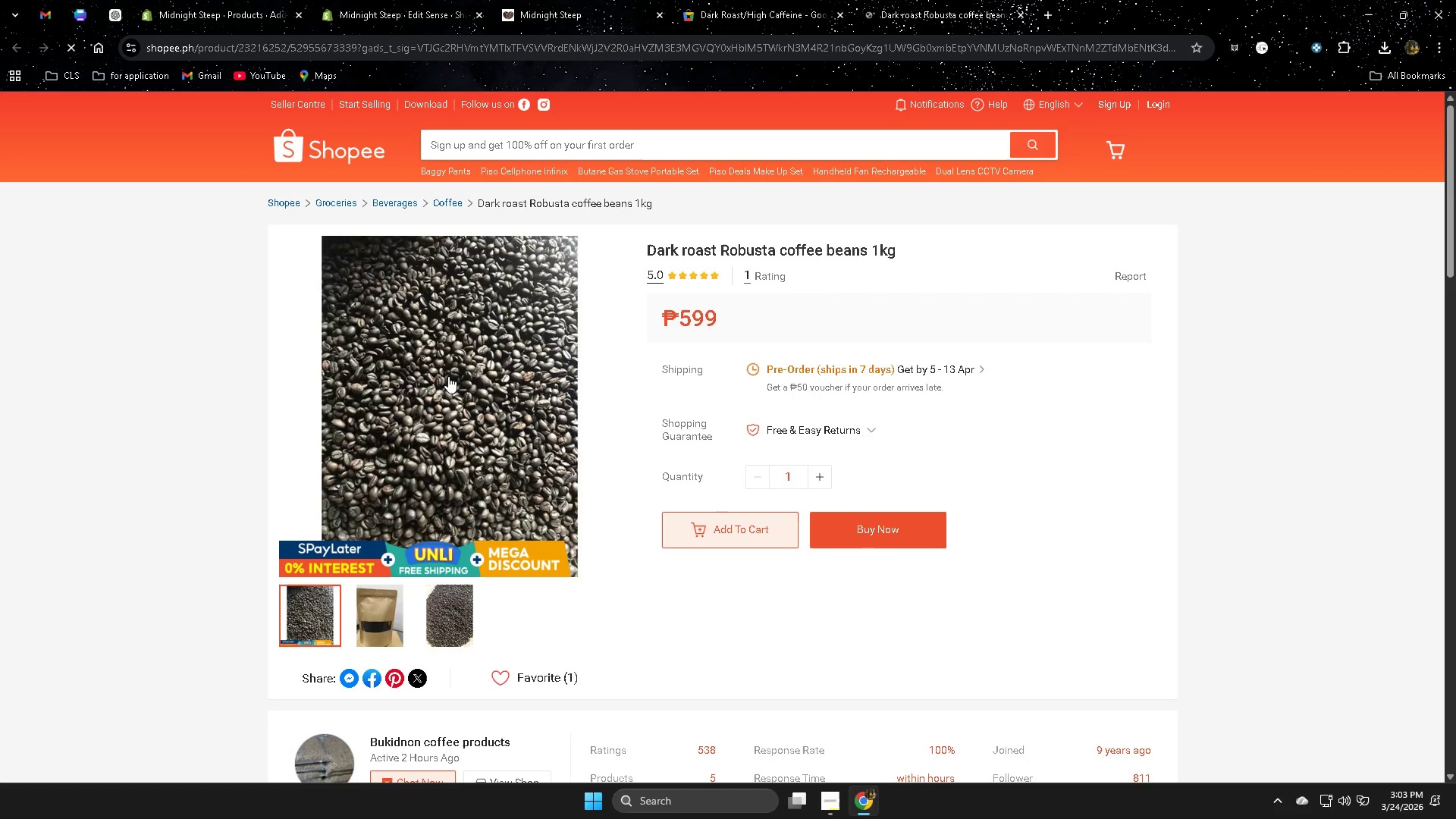 
left_click([447, 375])
 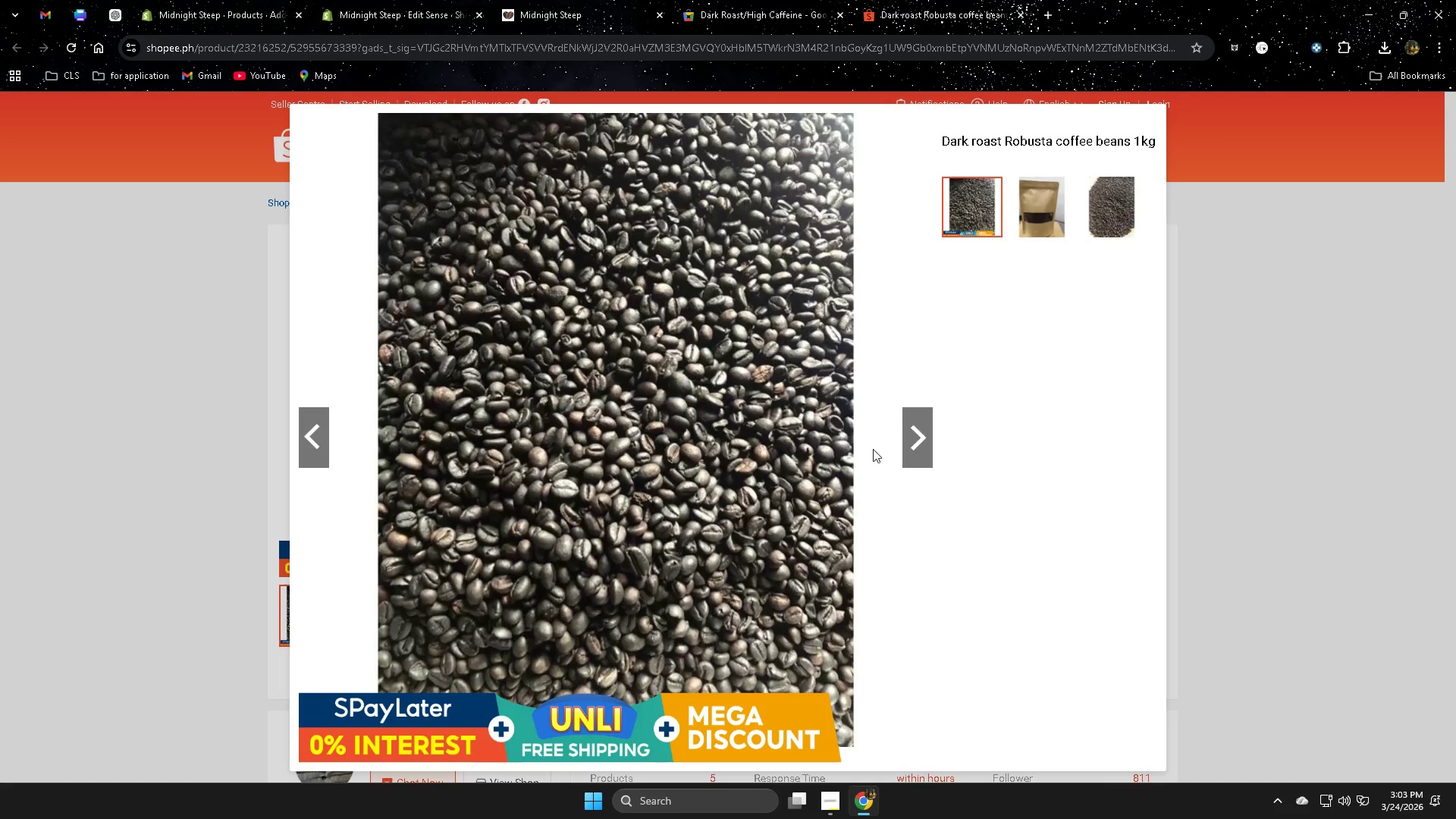 
left_click([1103, 209])
 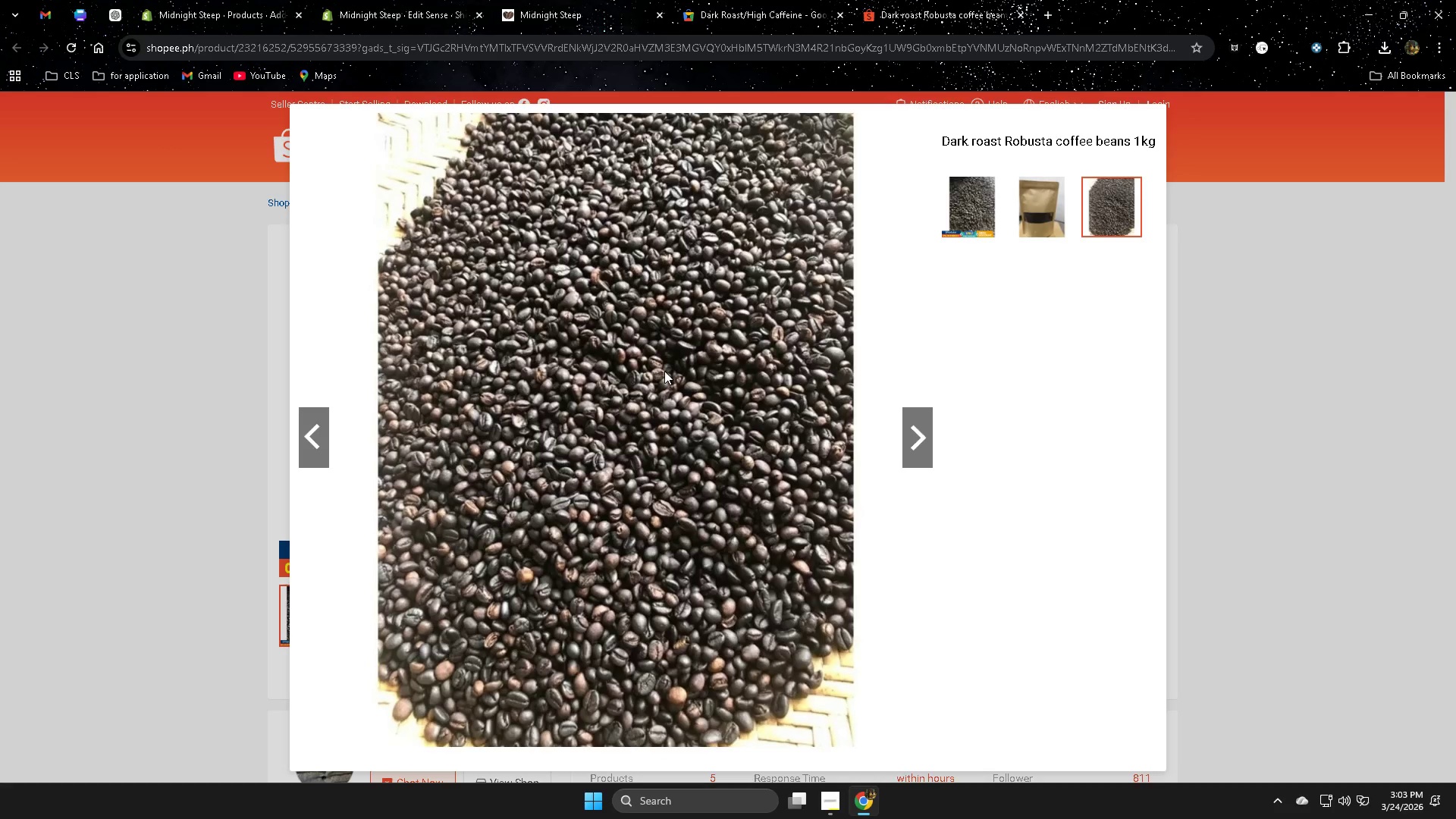 
right_click([570, 330])
 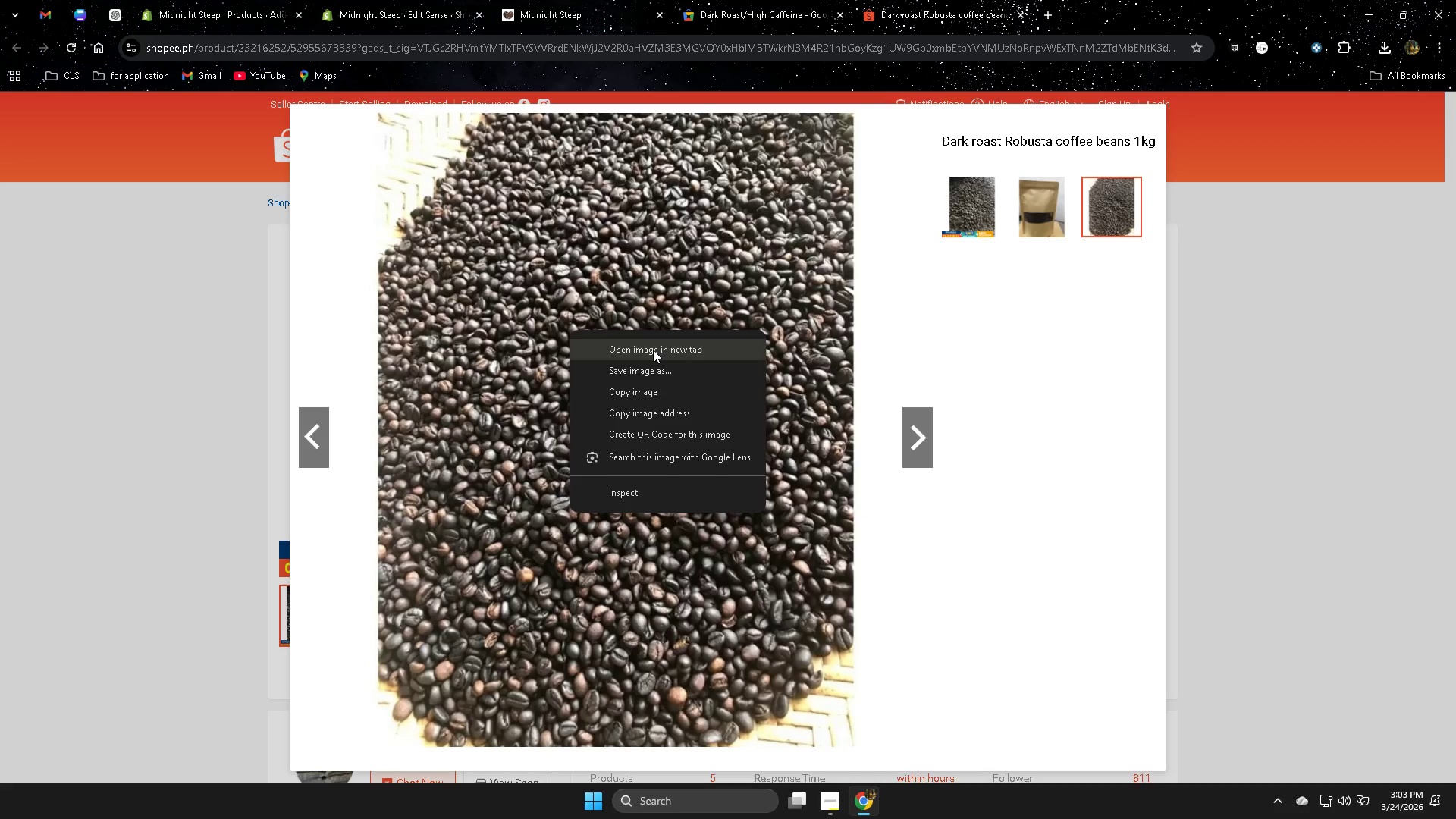 
left_click([653, 350])
 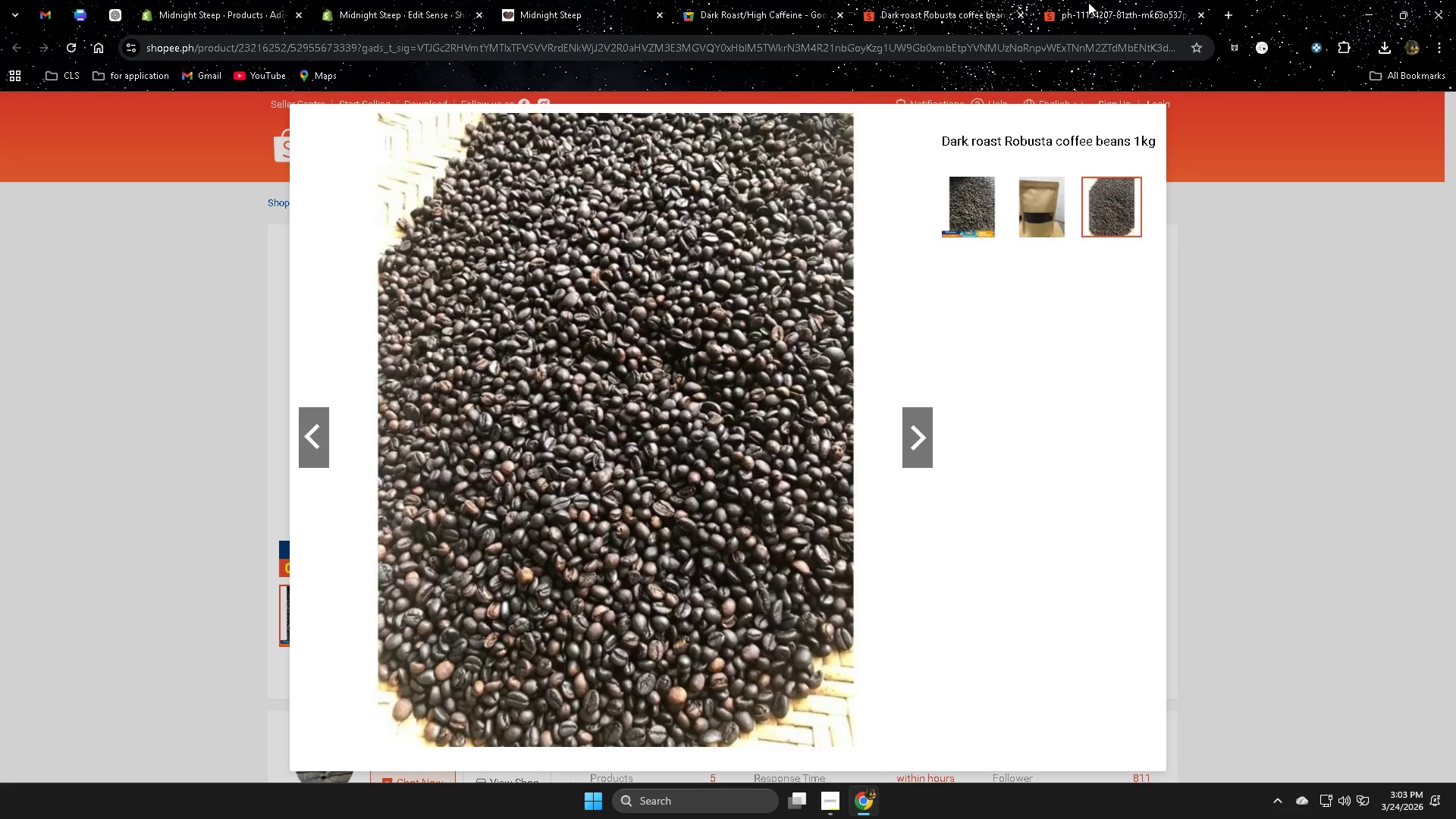 
left_click([1088, 2])
 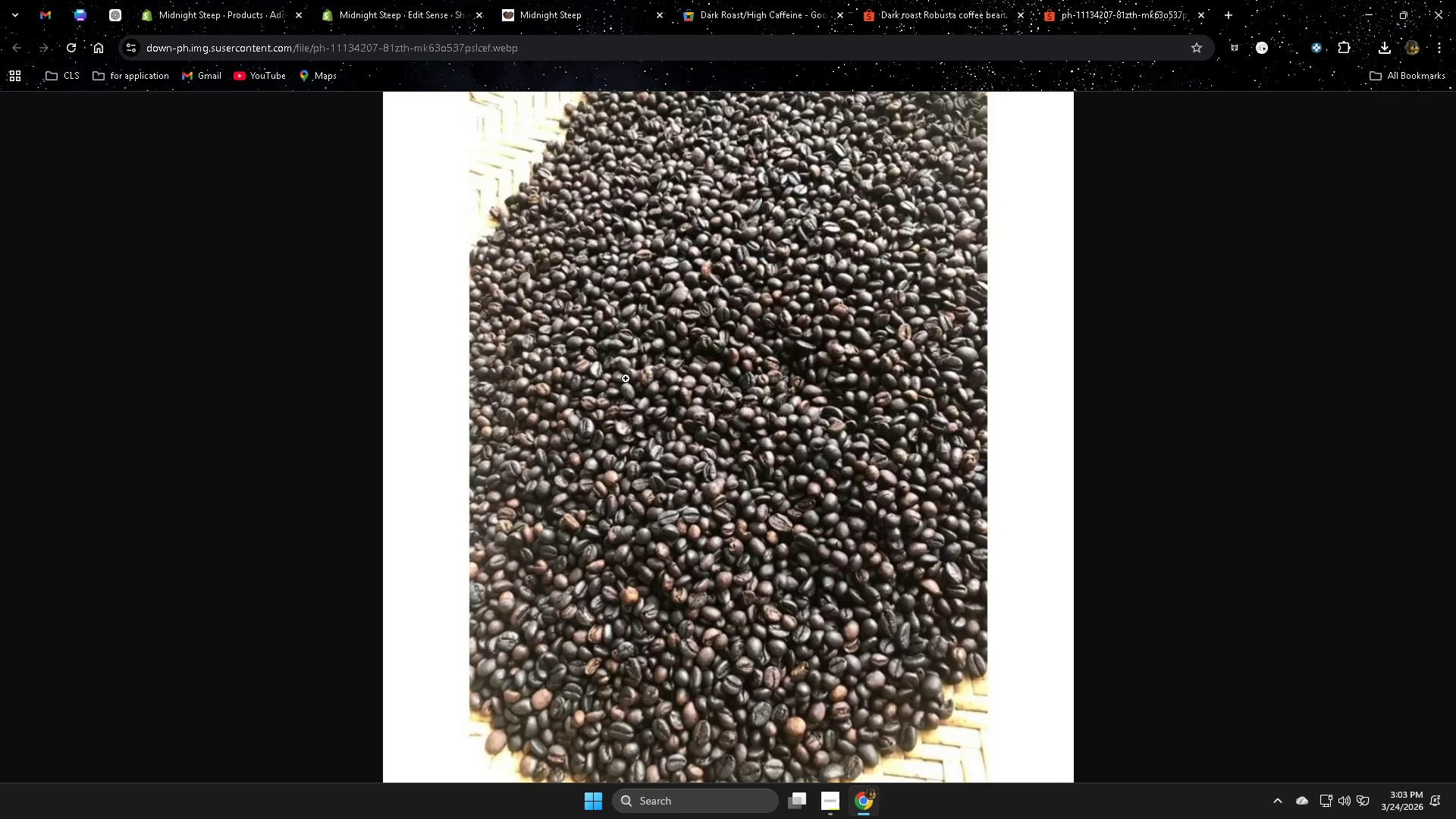 
right_click([646, 359])
 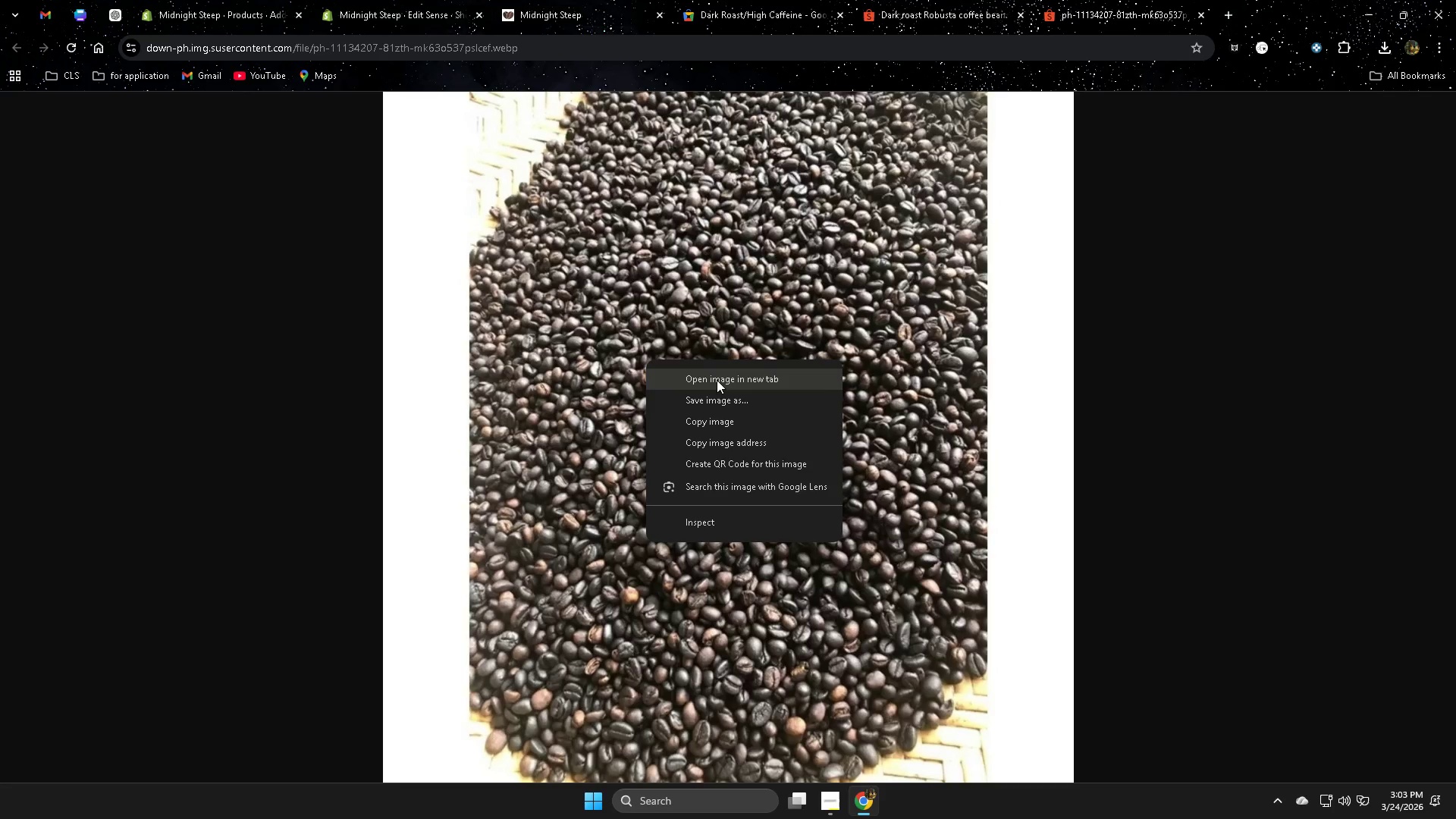 
left_click([717, 380])
 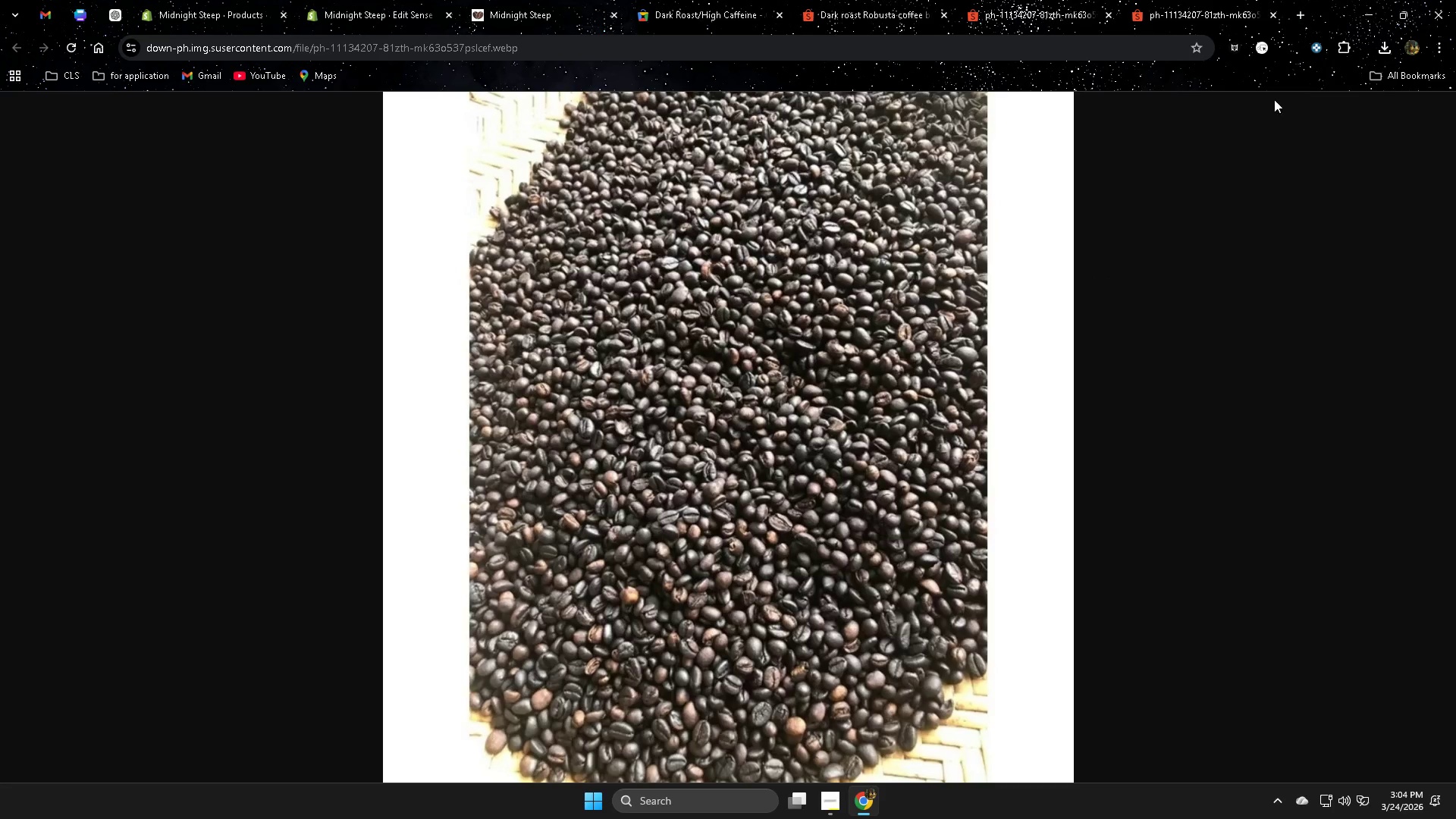 
right_click([563, 216])
 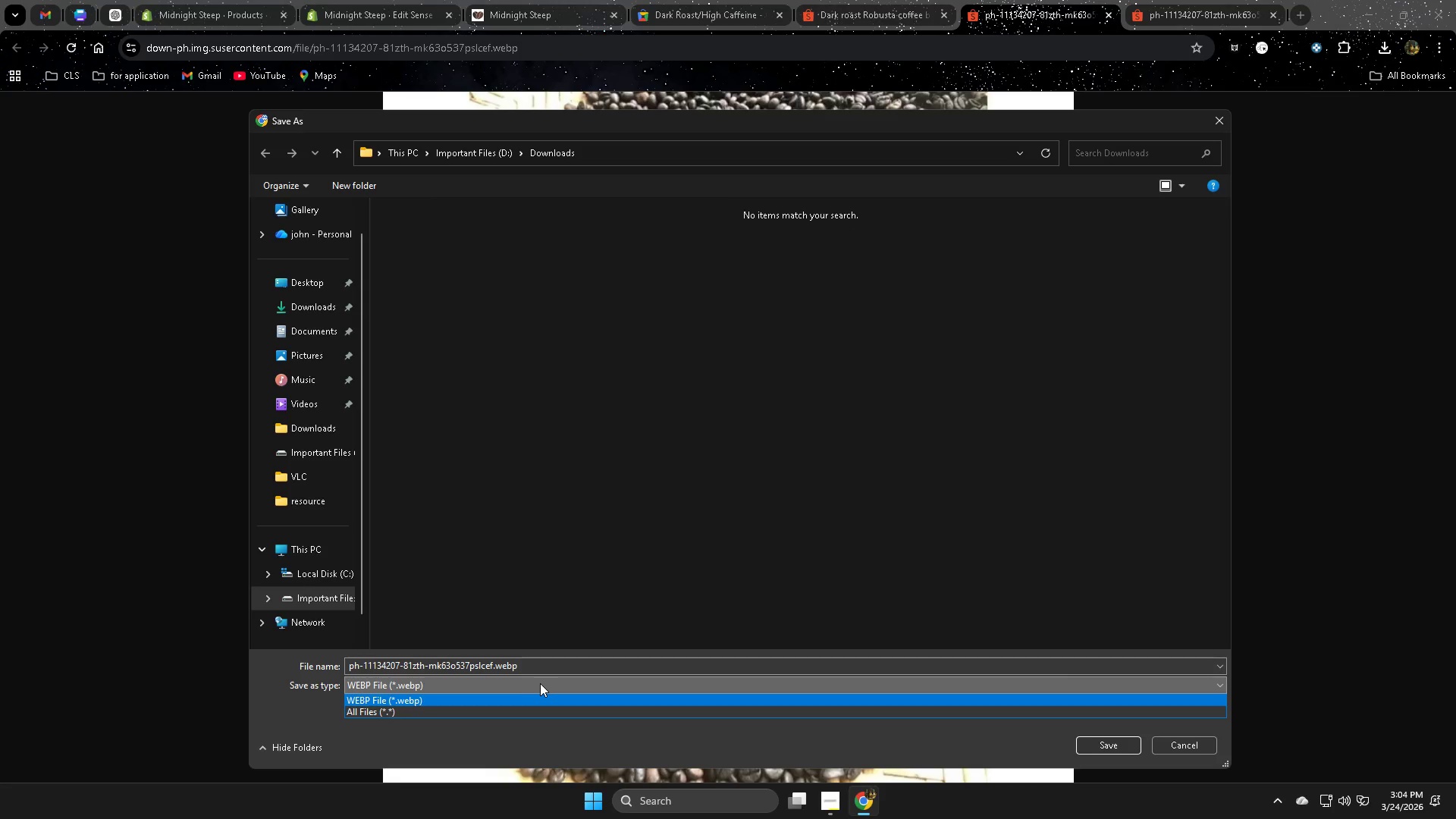 
wait(6.97)
 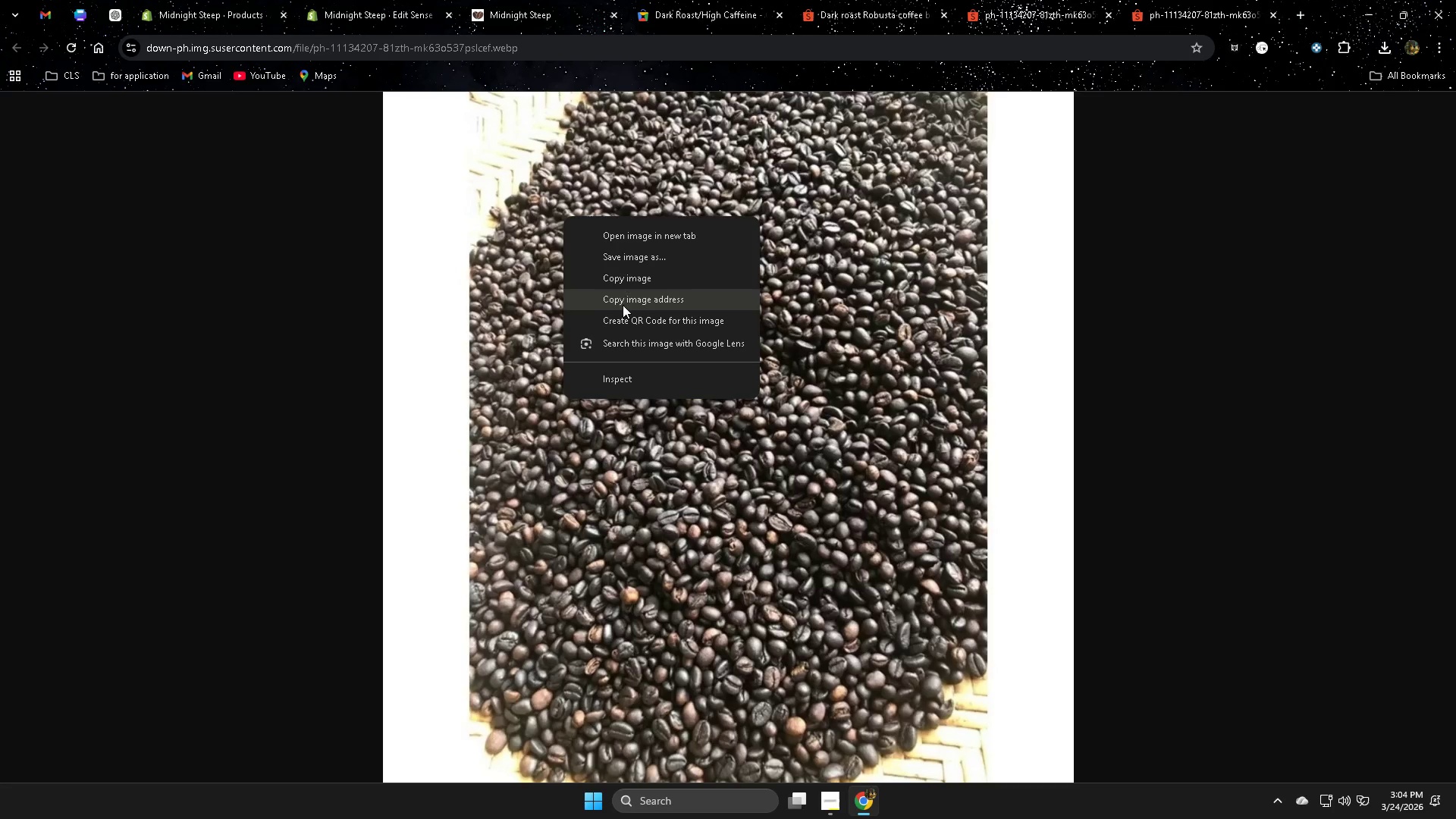 
double_click([1213, 122])
 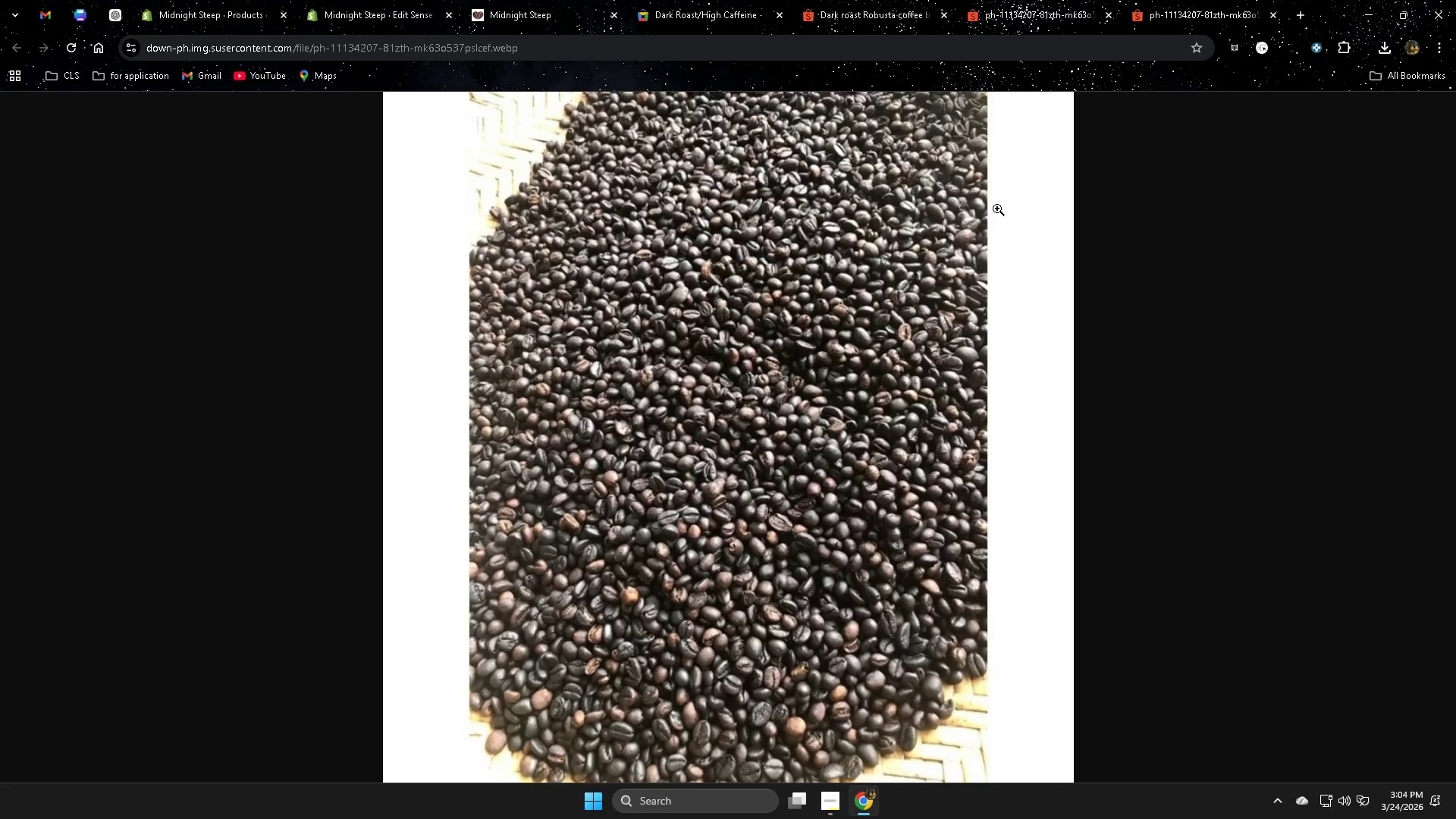 
wait(9.7)
 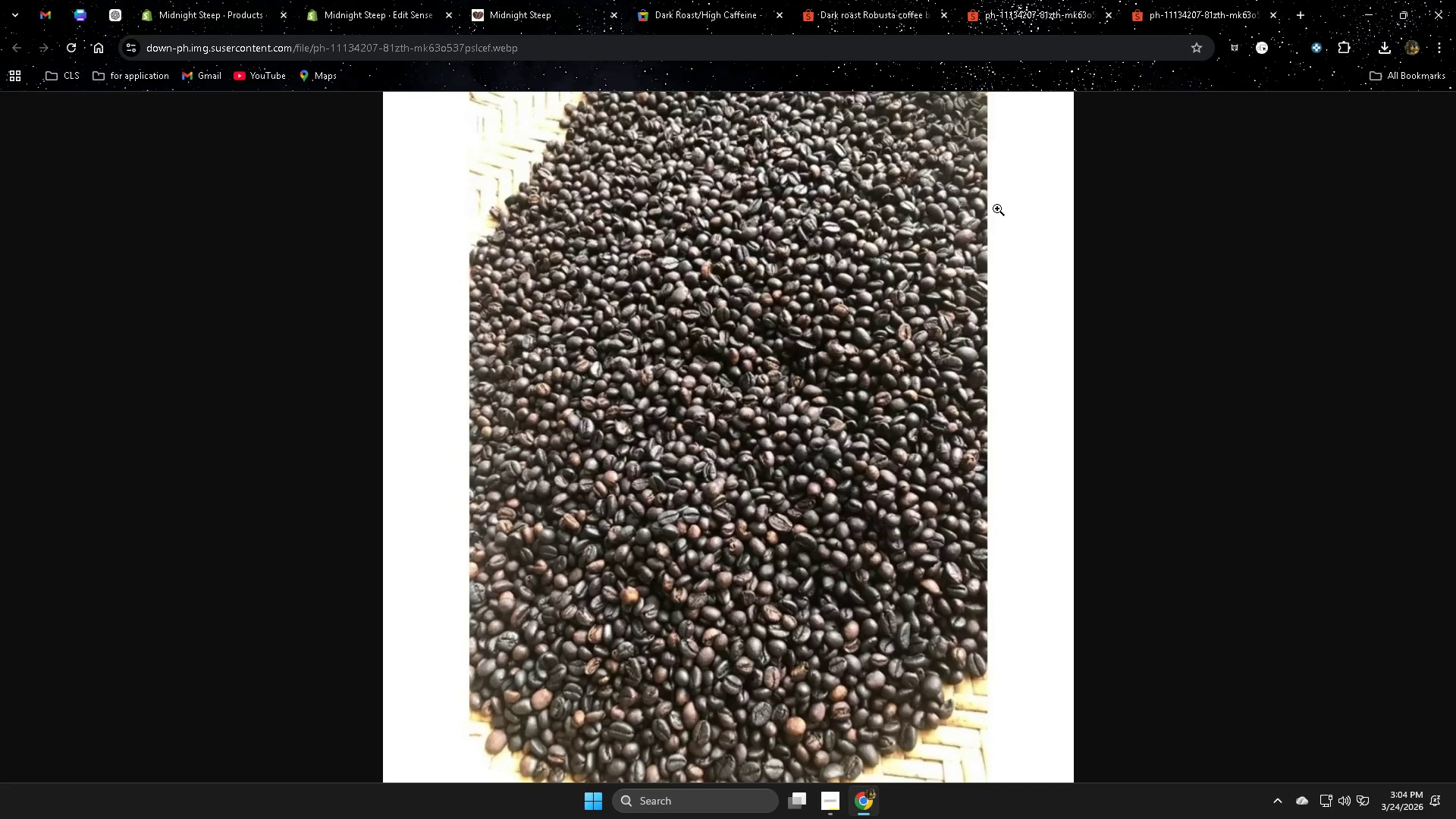 
left_click([1271, 801])
 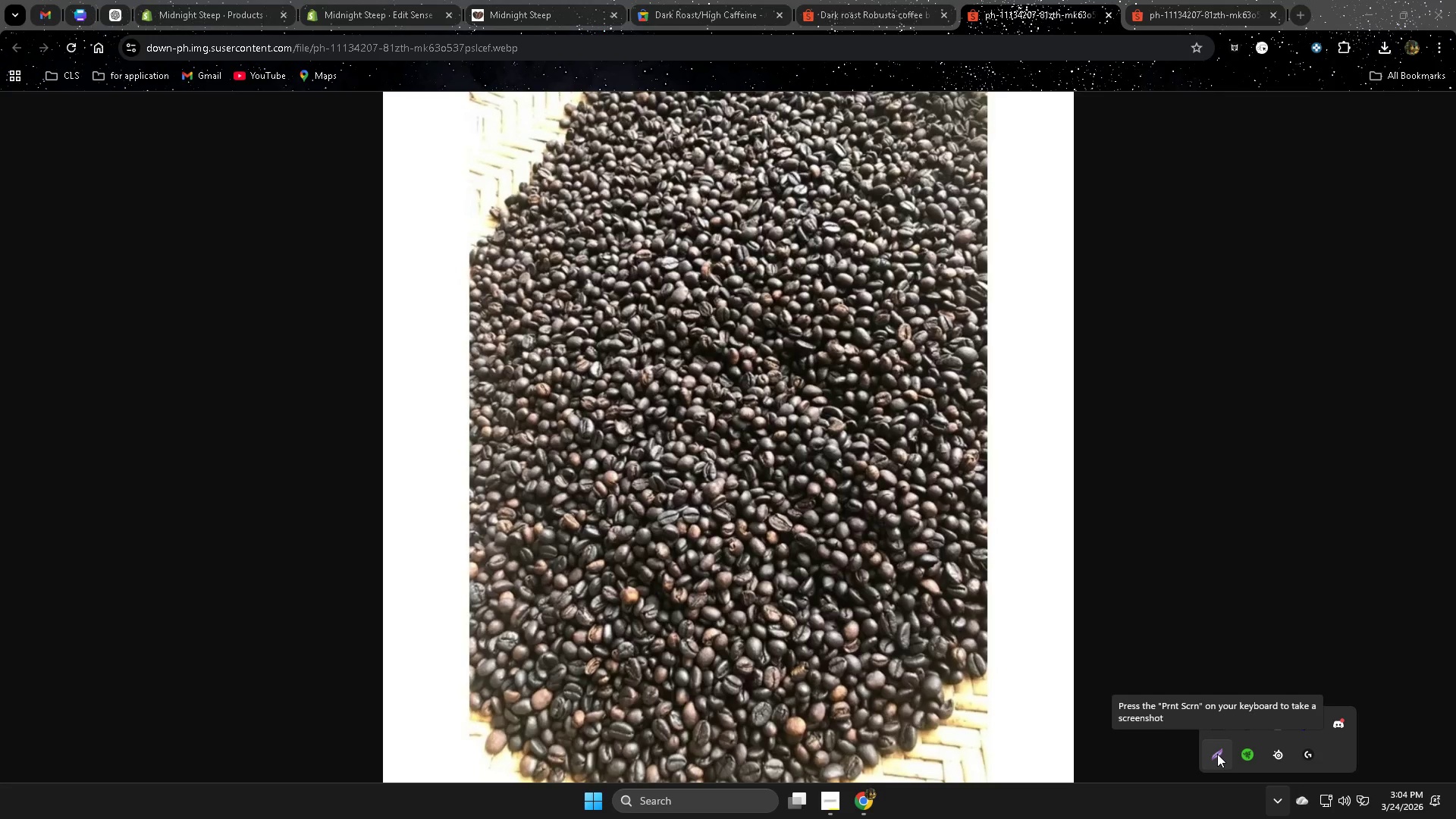 
left_click([1217, 754])
 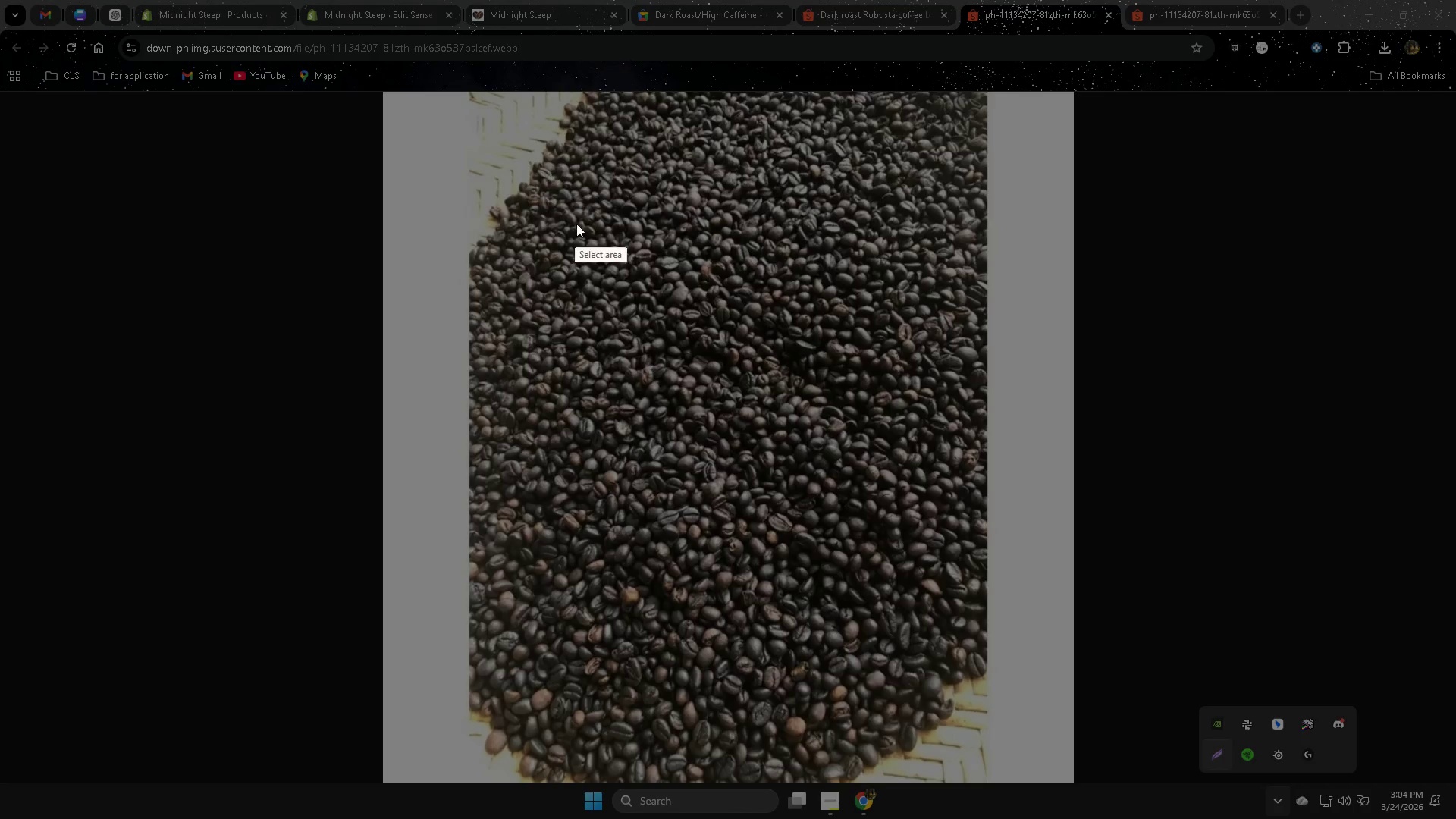 
key(Escape)
 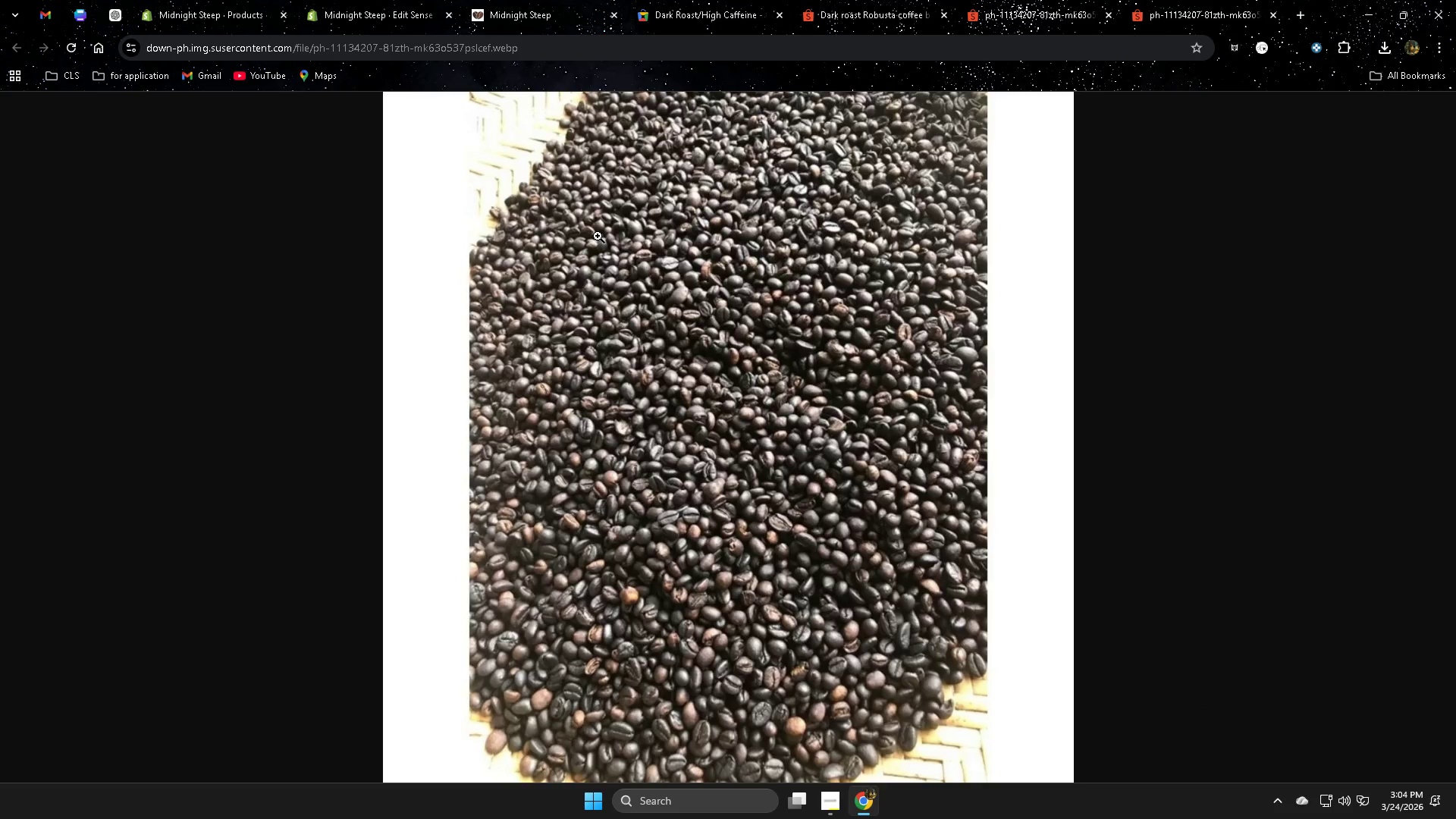 
right_click([598, 236])
 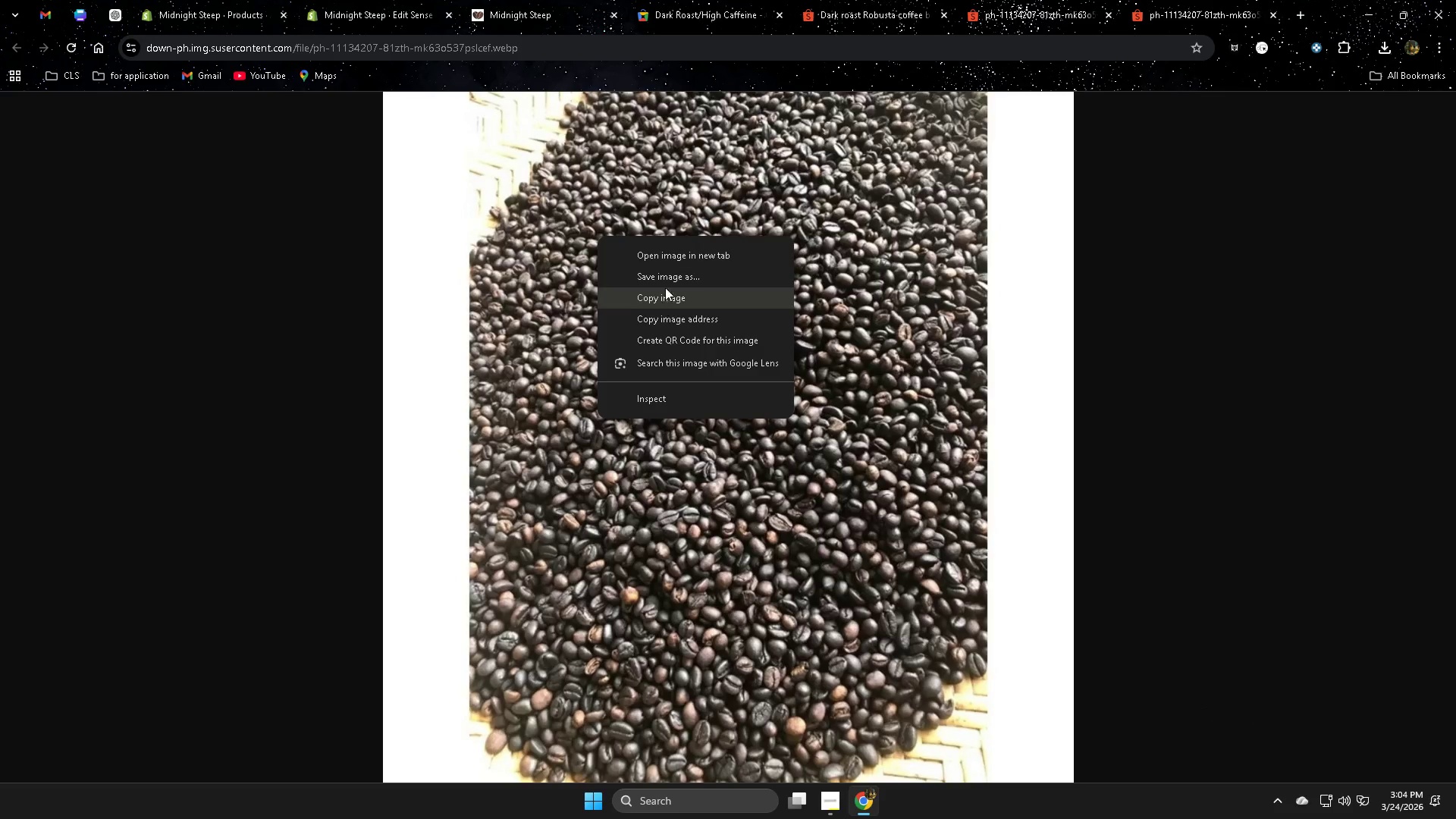 
left_click([667, 281])
 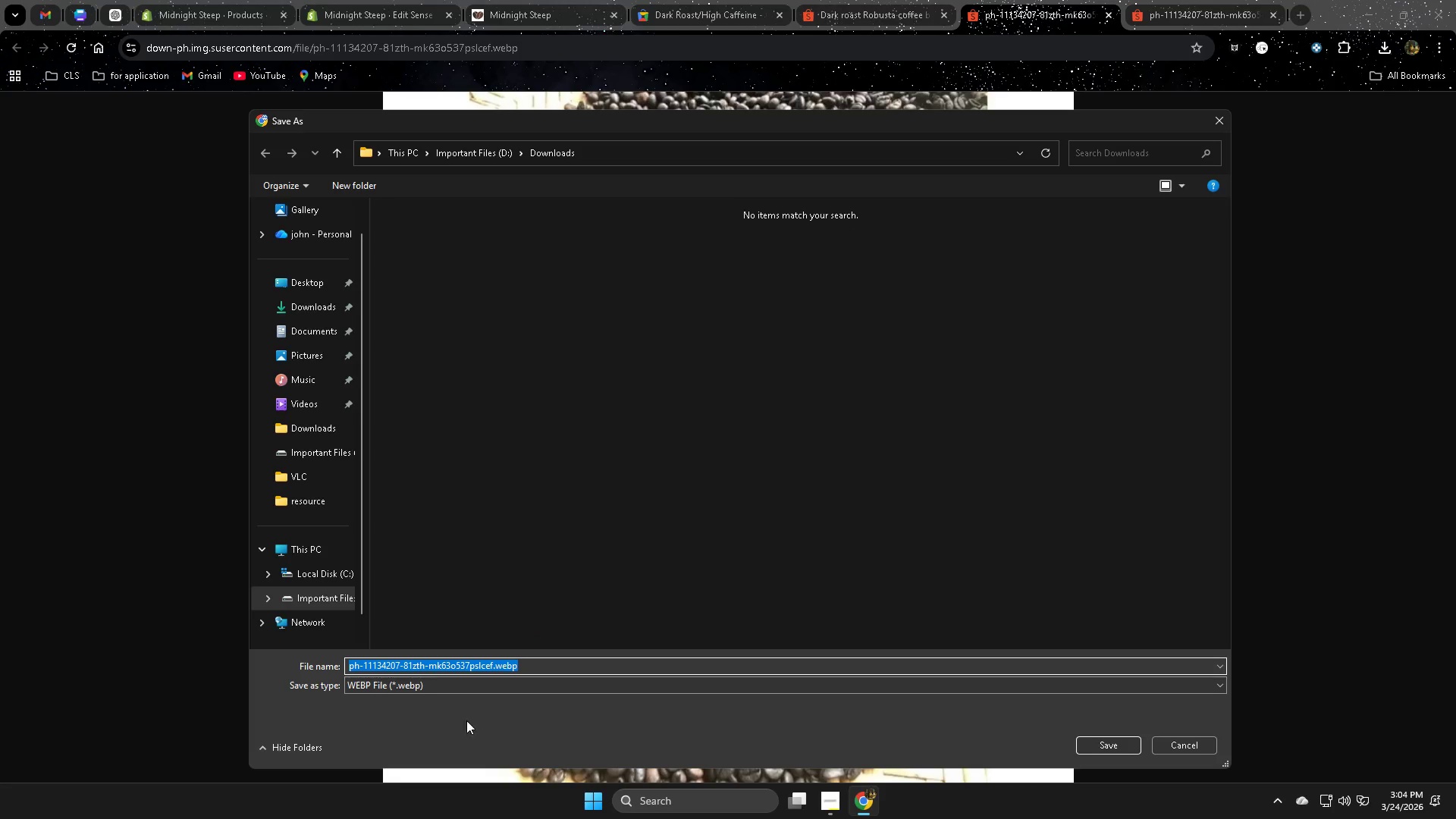 
left_click([545, 689])
 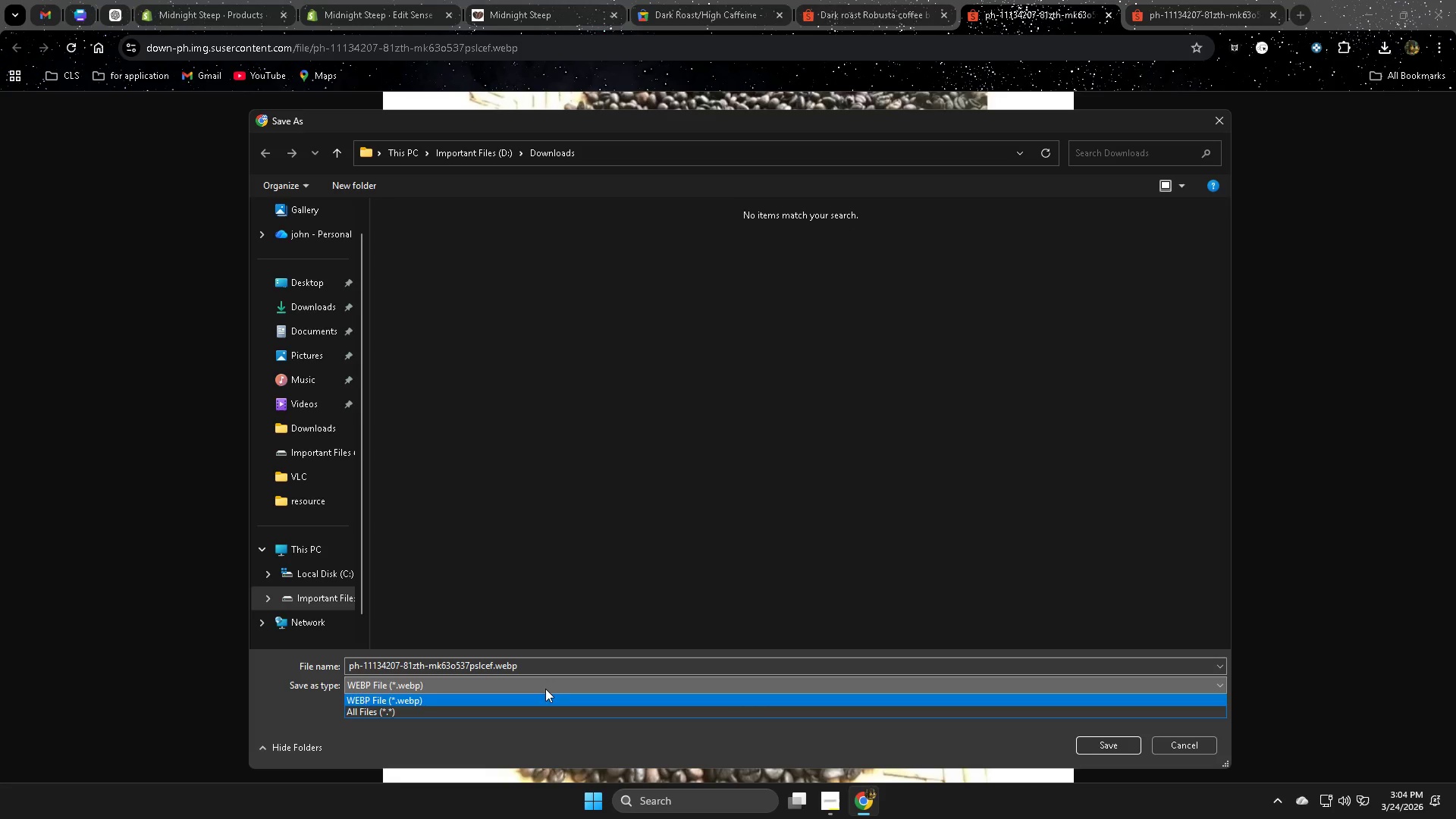 
left_click([545, 689])
 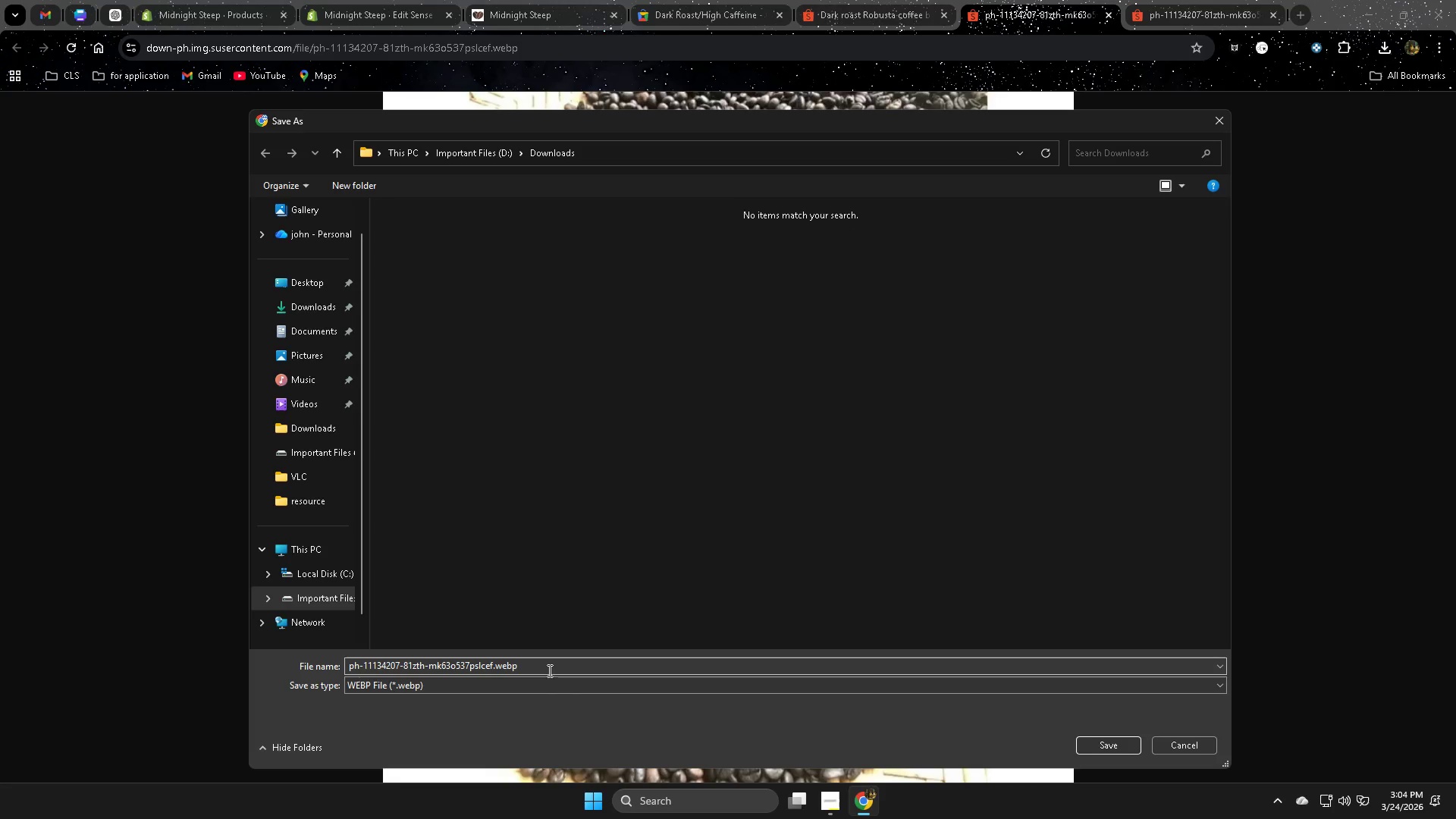 
double_click([548, 665])
 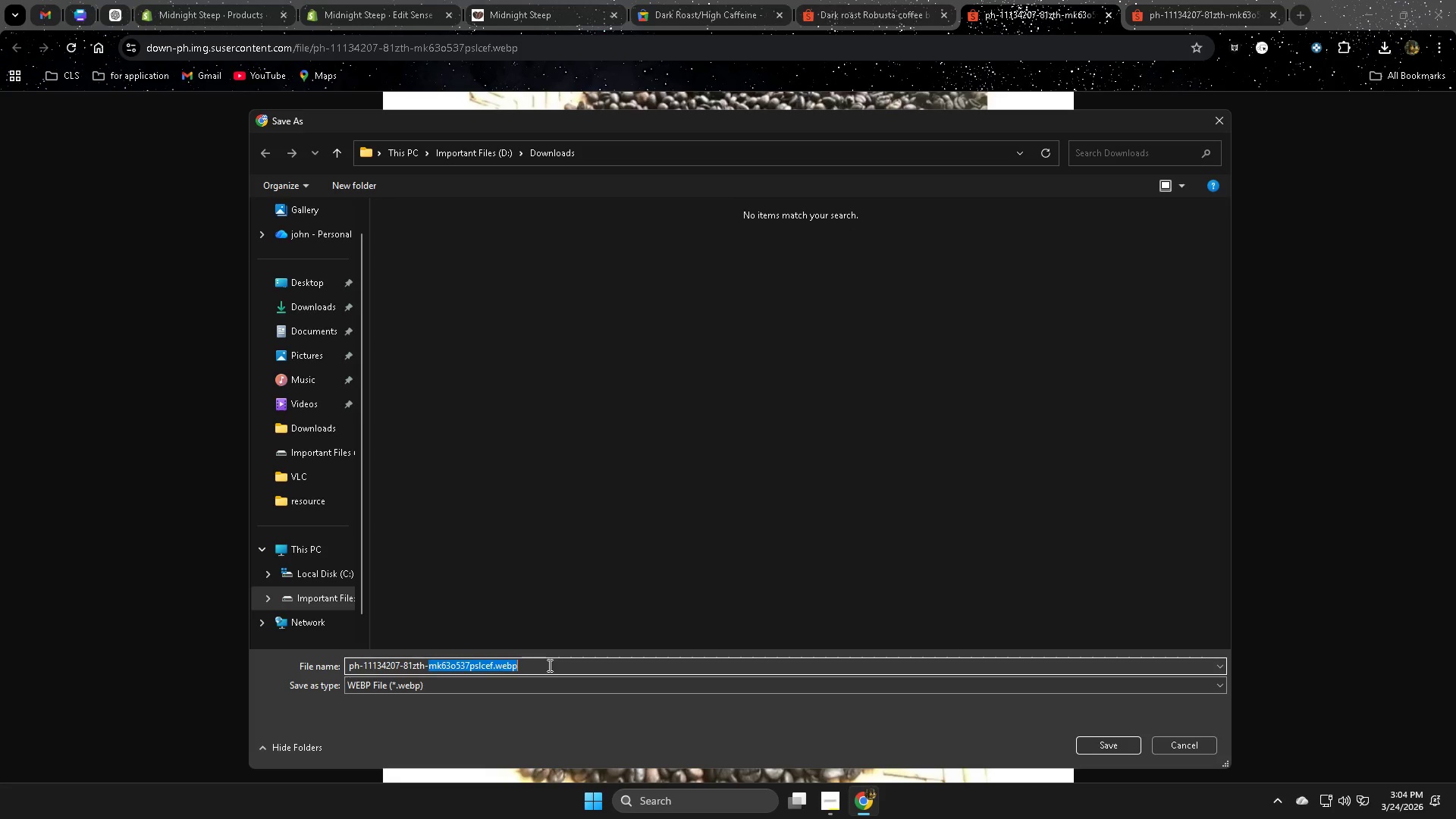 
triple_click([548, 665])
 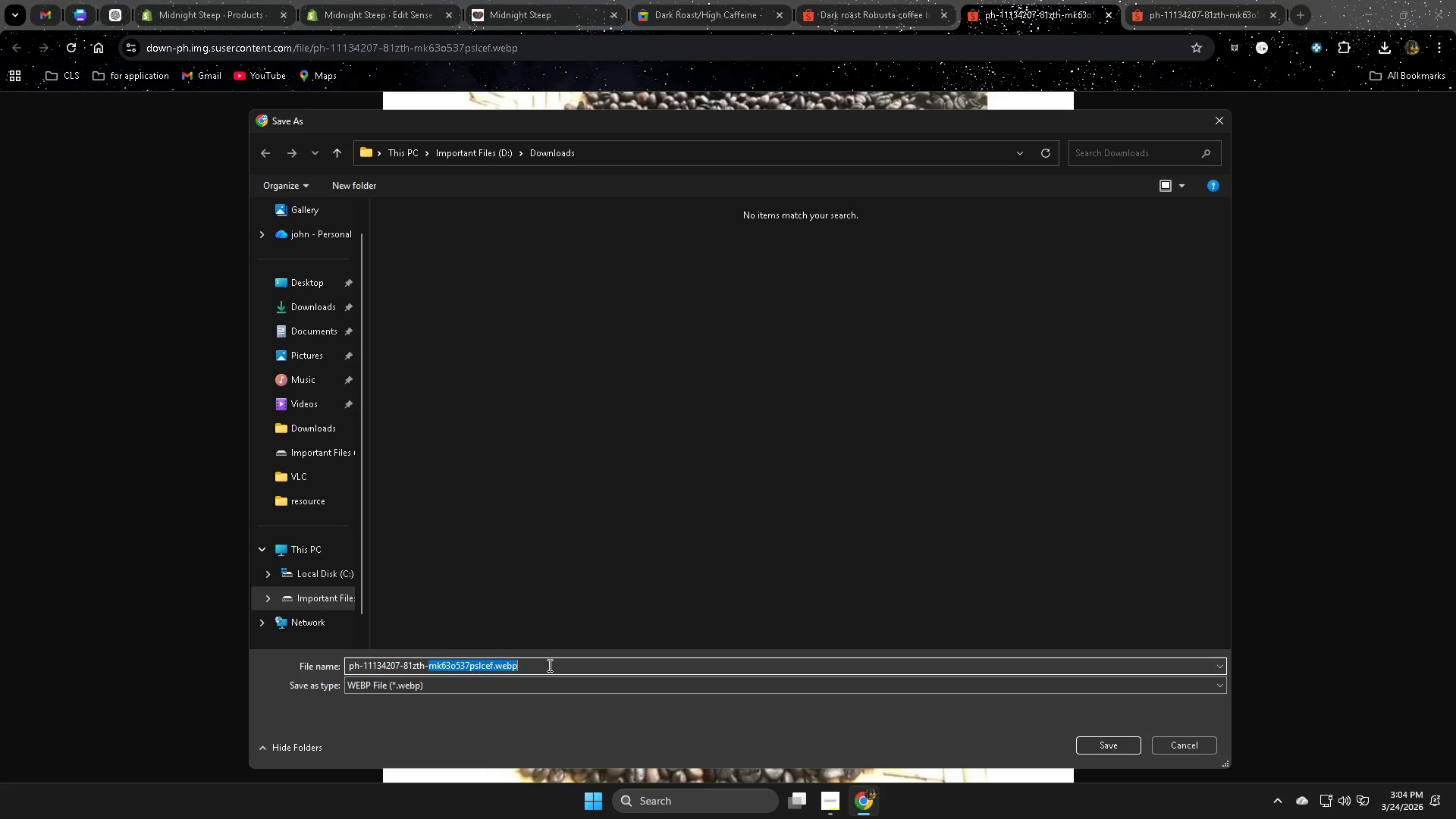 
triple_click([548, 665])
 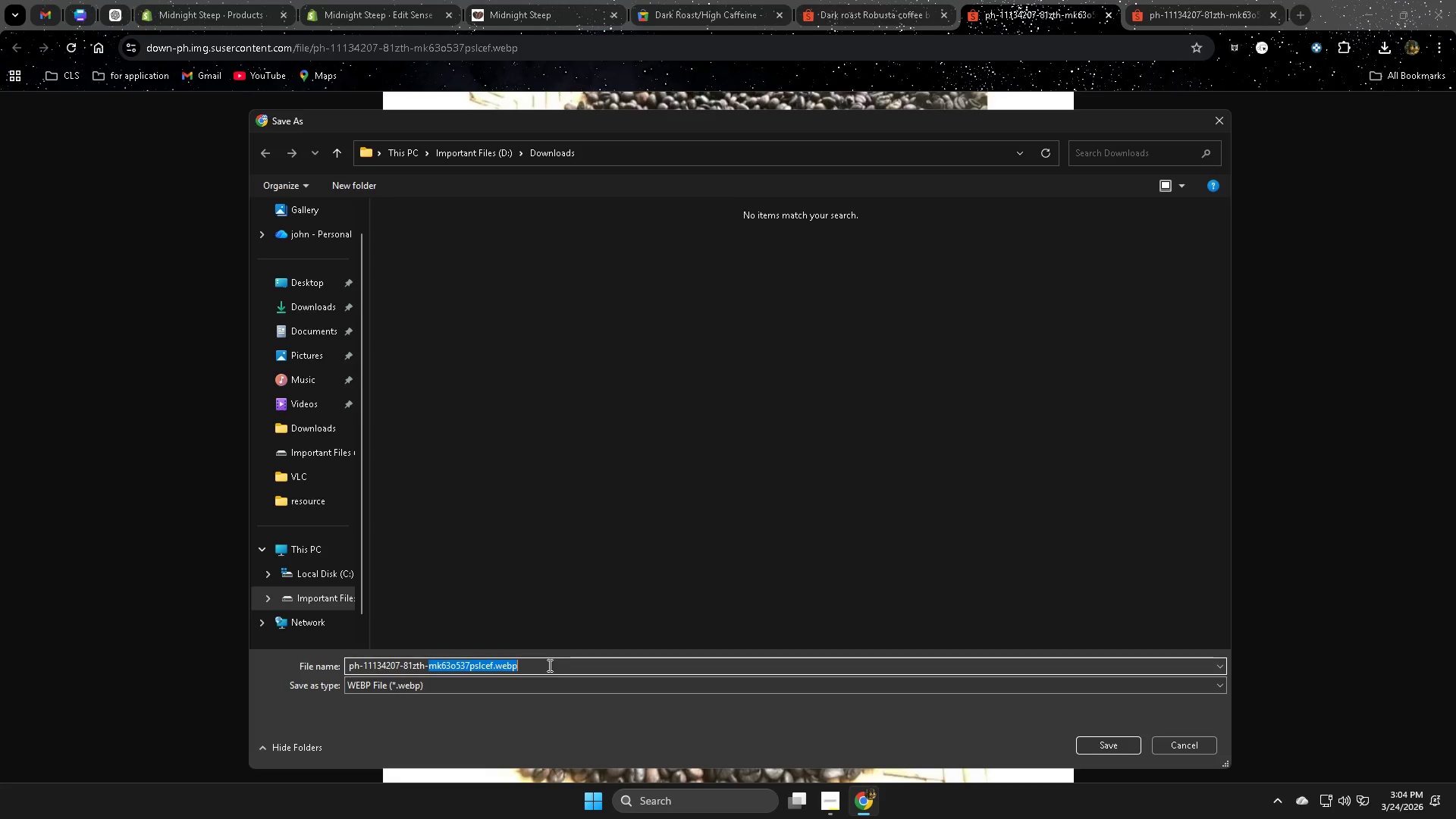 
triple_click([548, 665])
 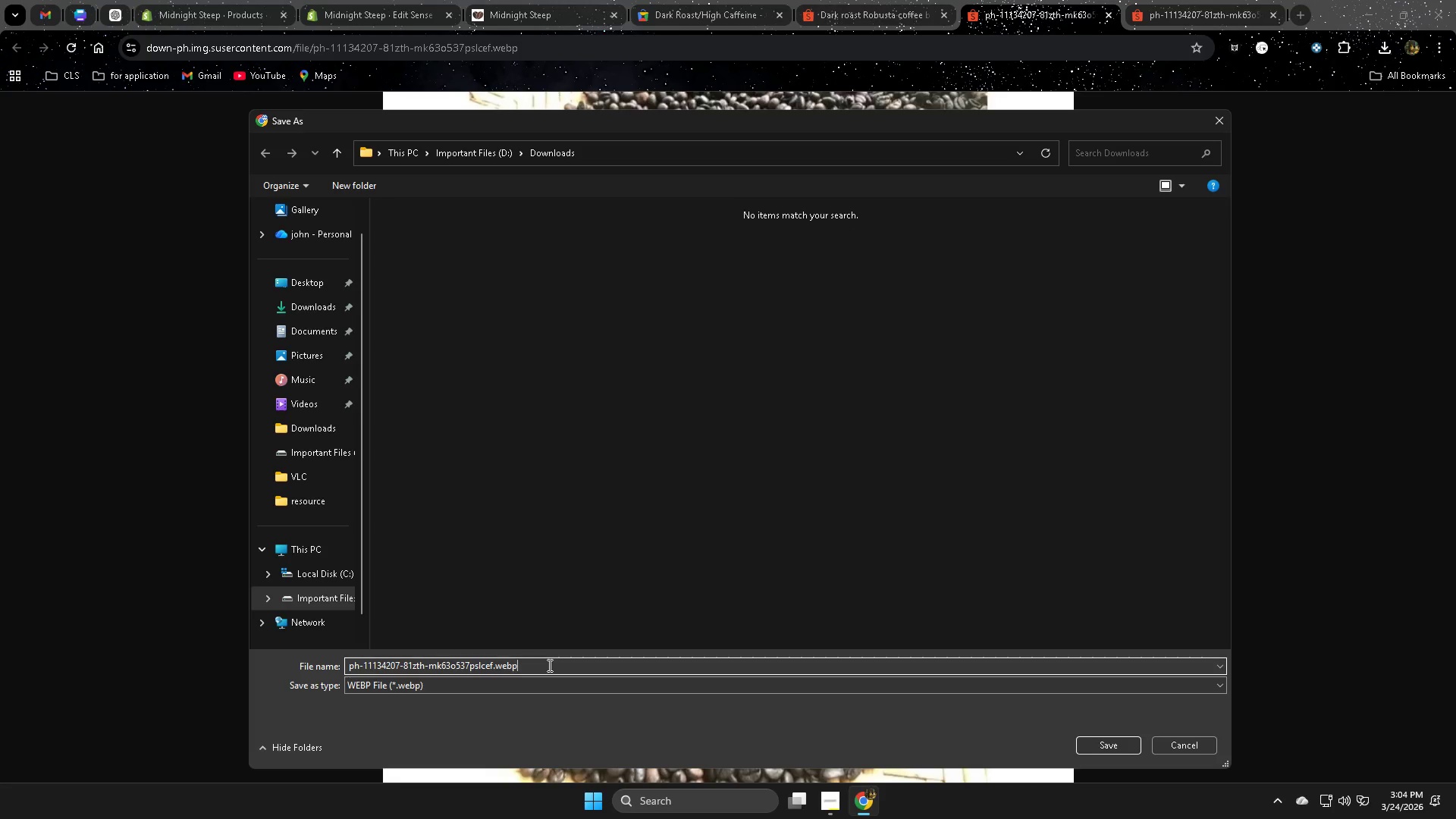 
triple_click([548, 665])
 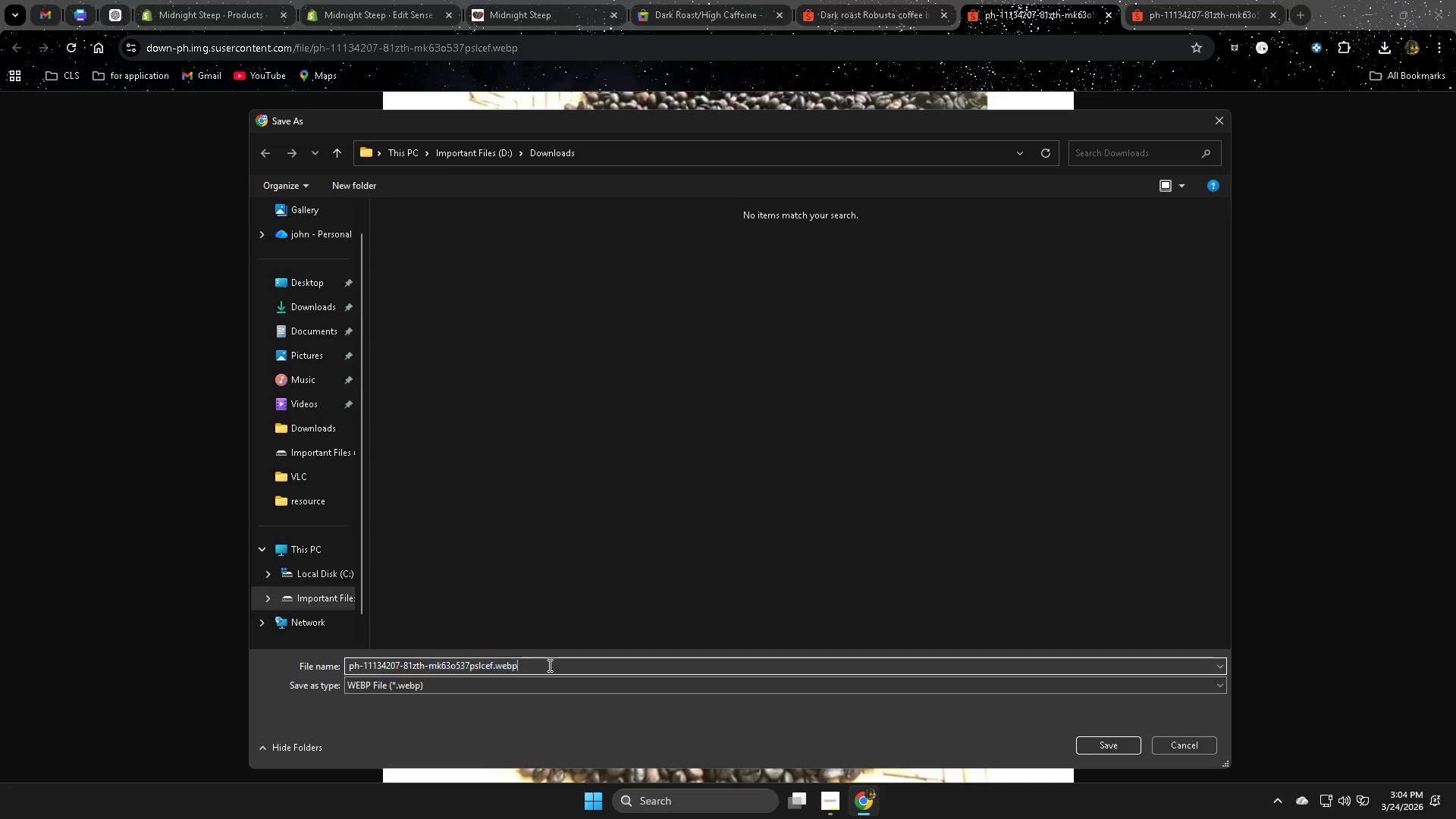 
triple_click([548, 665])
 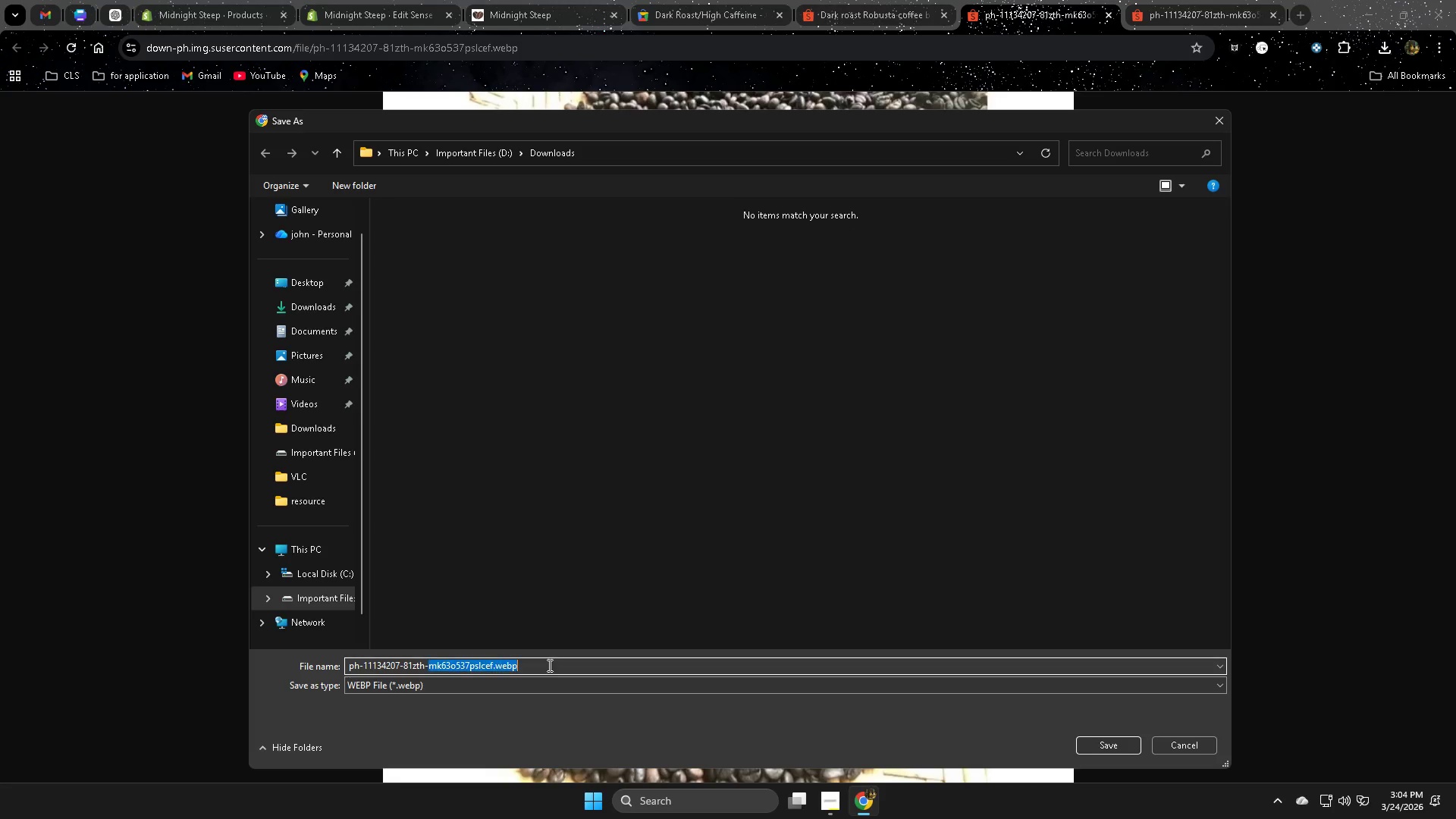 
triple_click([548, 665])
 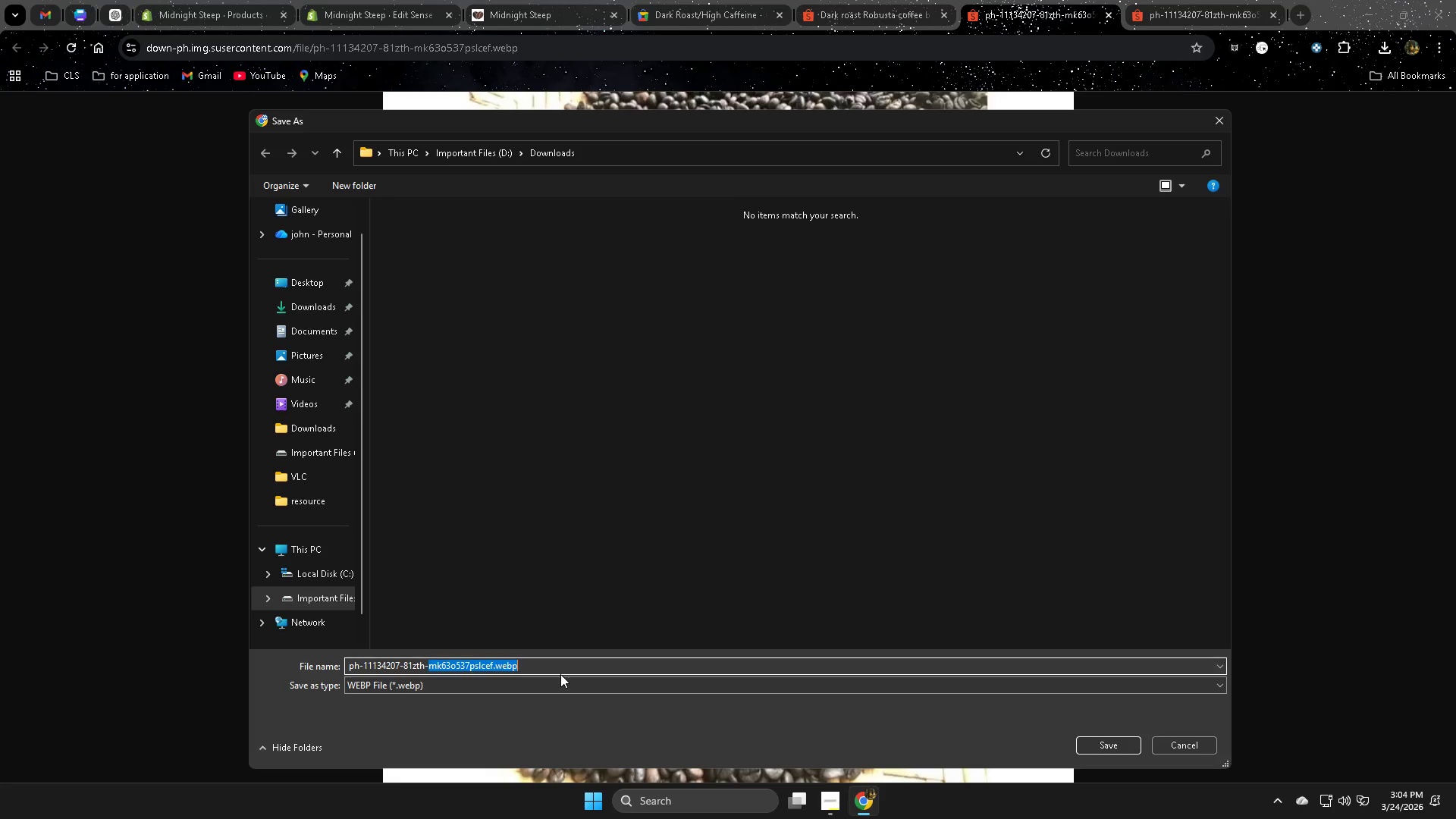 
hold_key(key=Backspace, duration=1.27)
 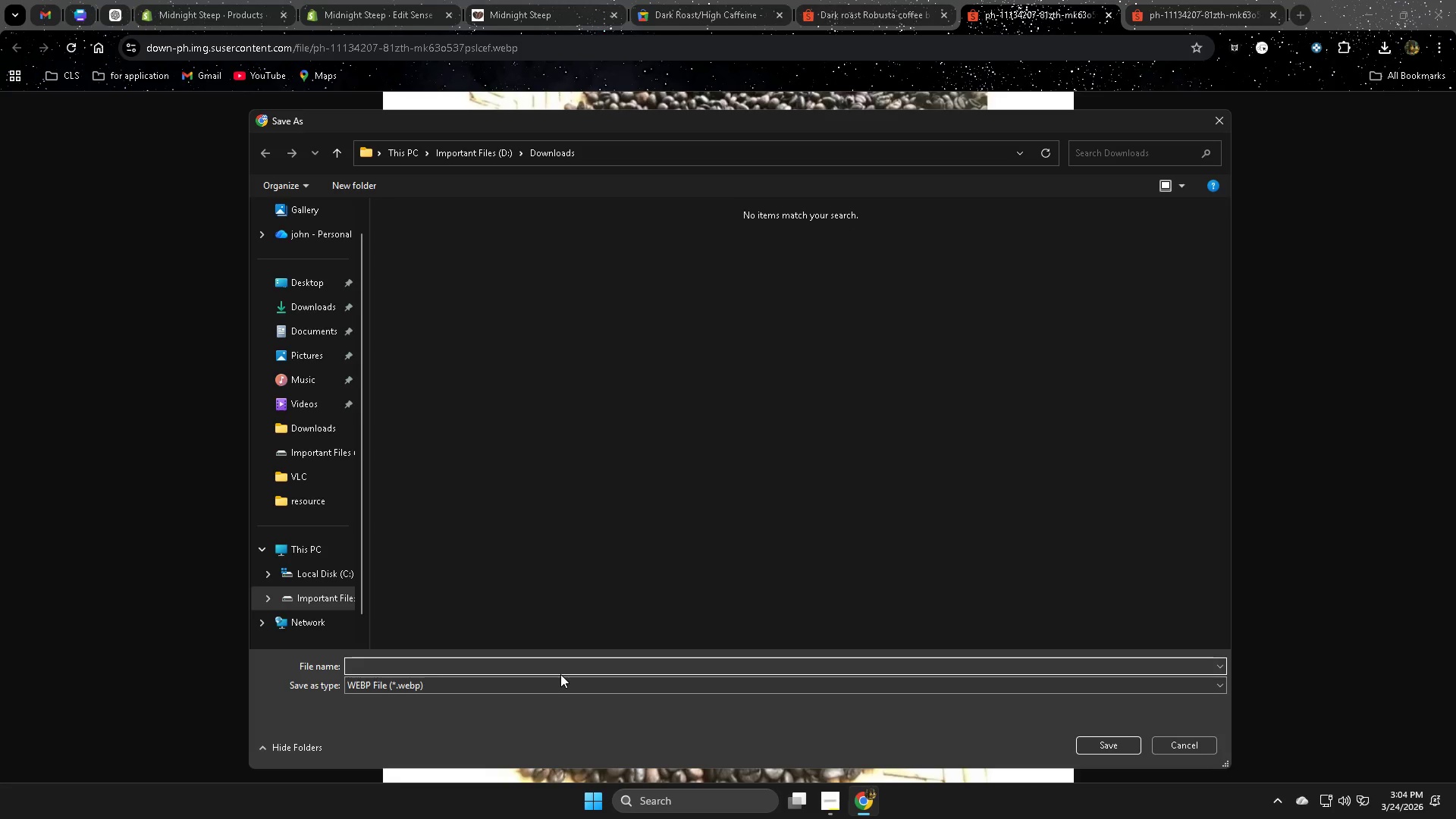 
hold_key(key=Backspace, duration=25.33)
 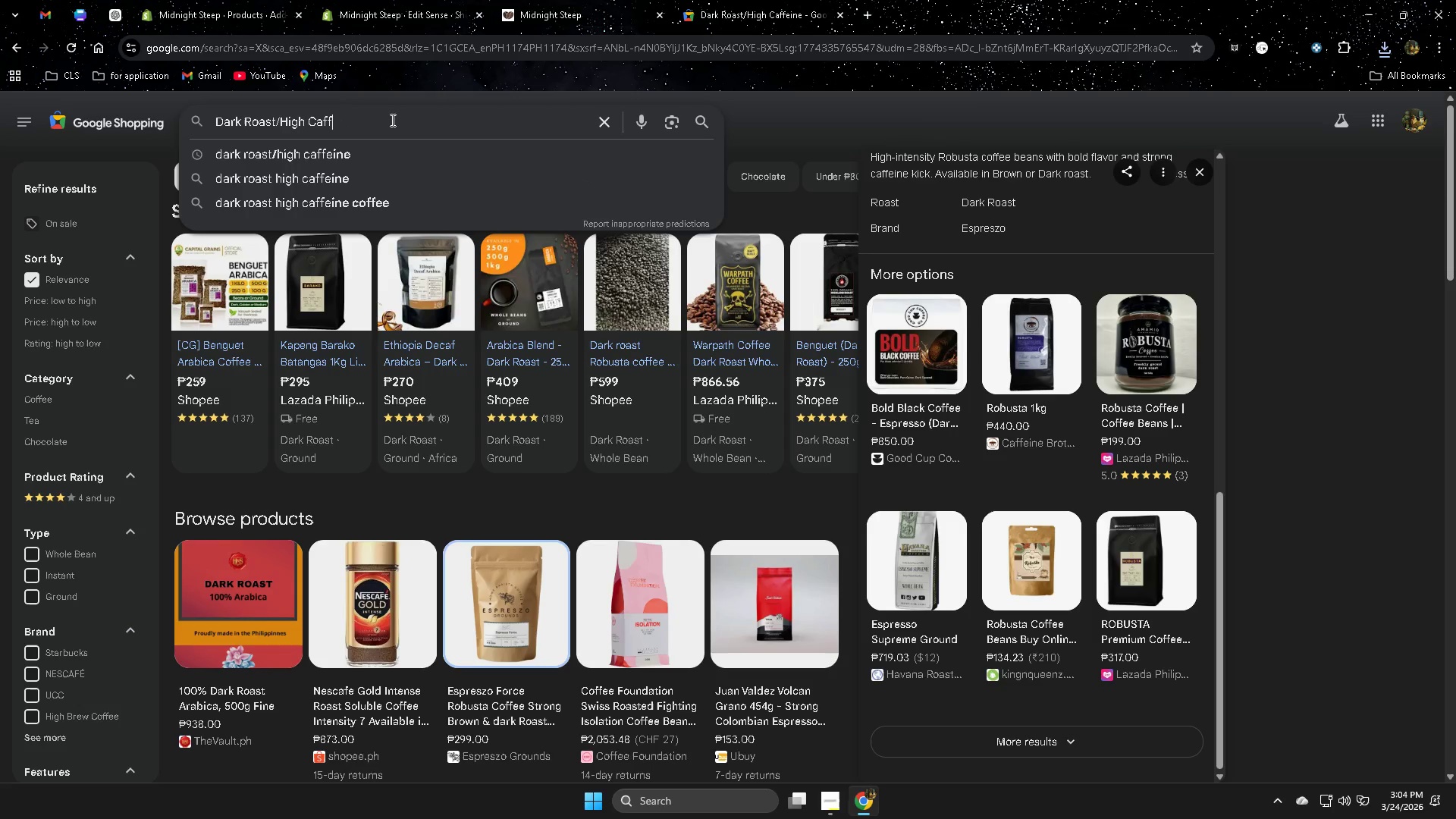 
type(coffee)
 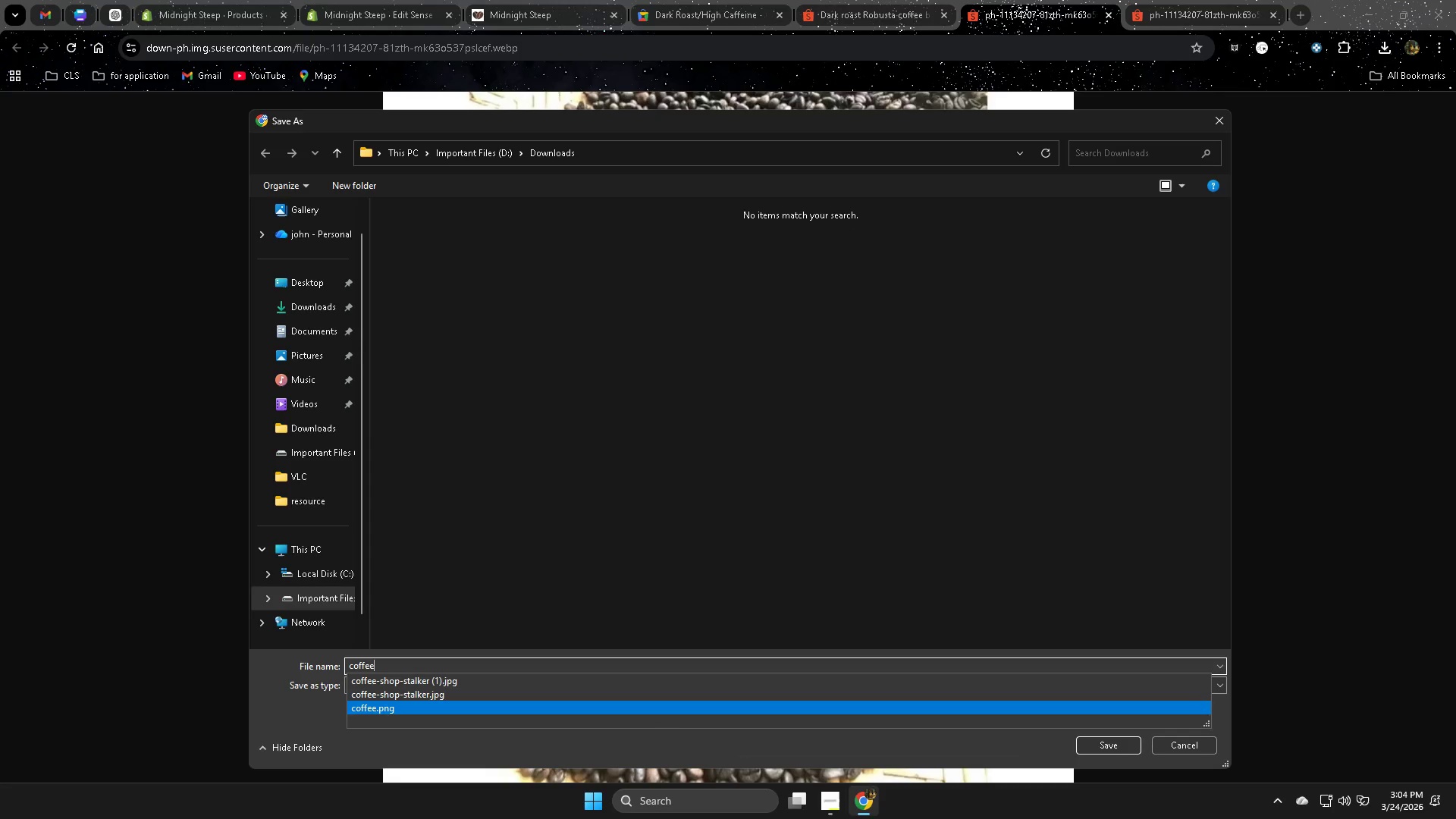 
left_click([827, 805])